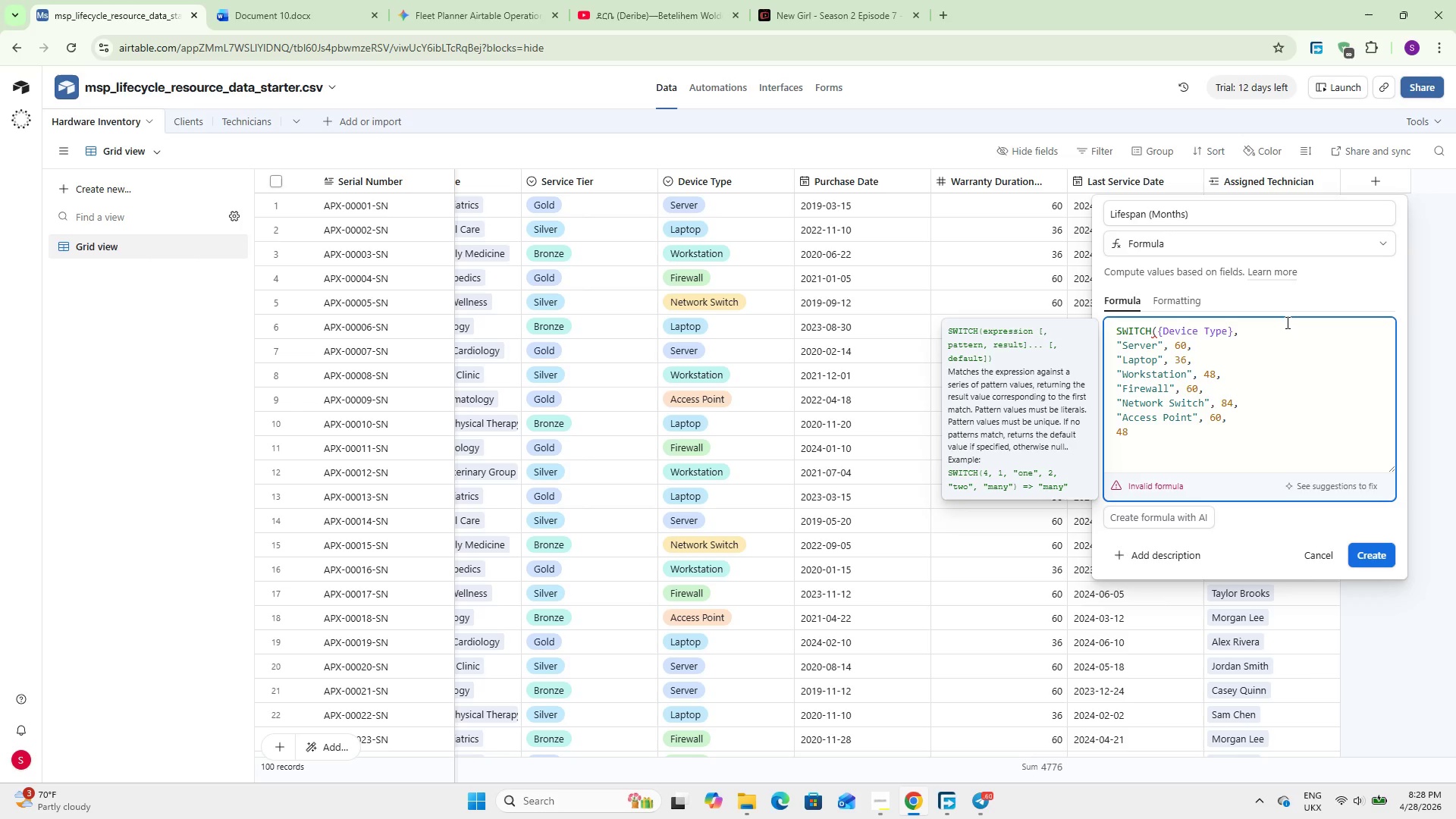 
hold_key(key=ShiftLeft, duration=0.59)
 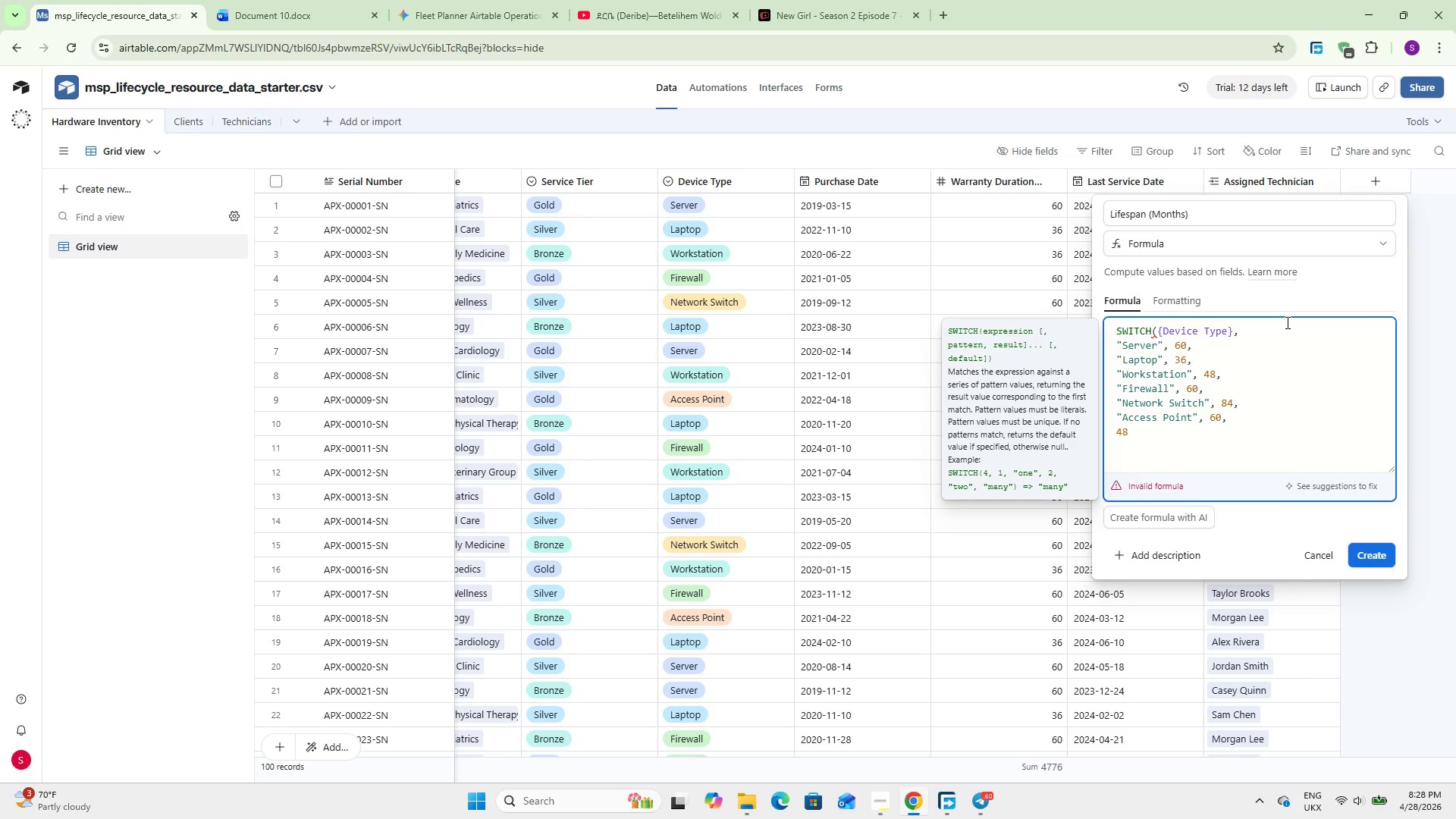 
key(Shift+0)
 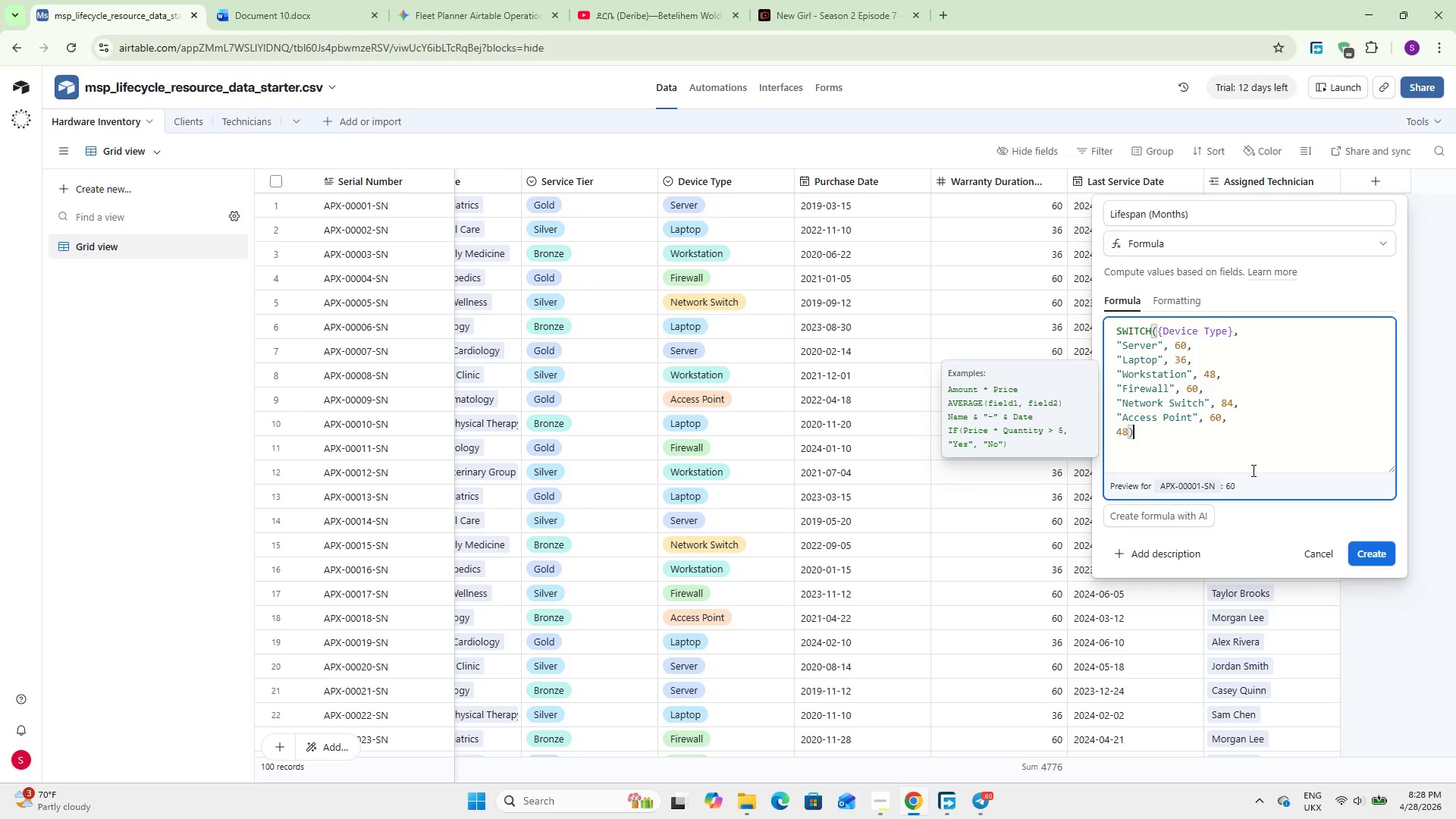 
wait(8.19)
 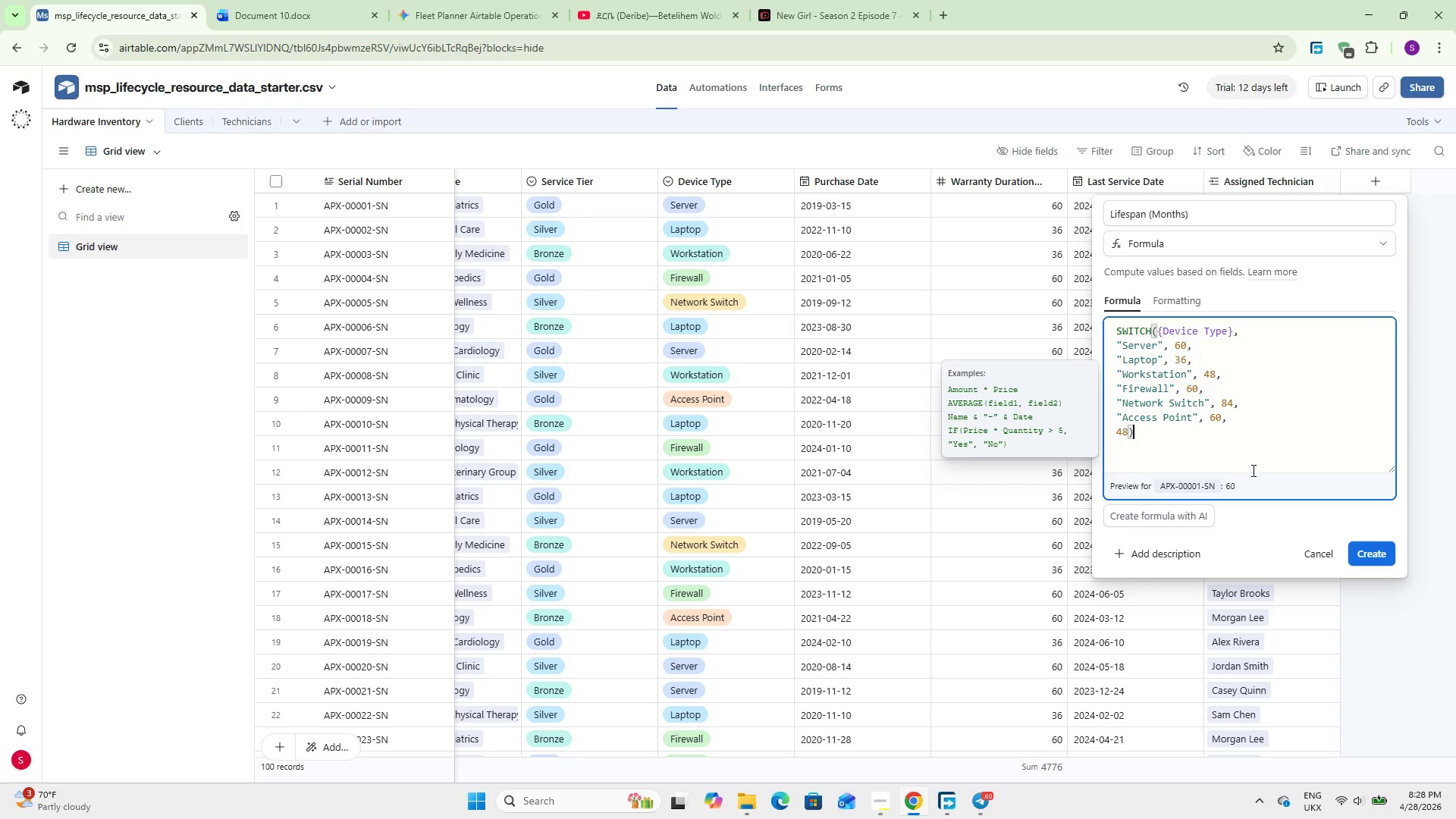 
left_click([1377, 545])
 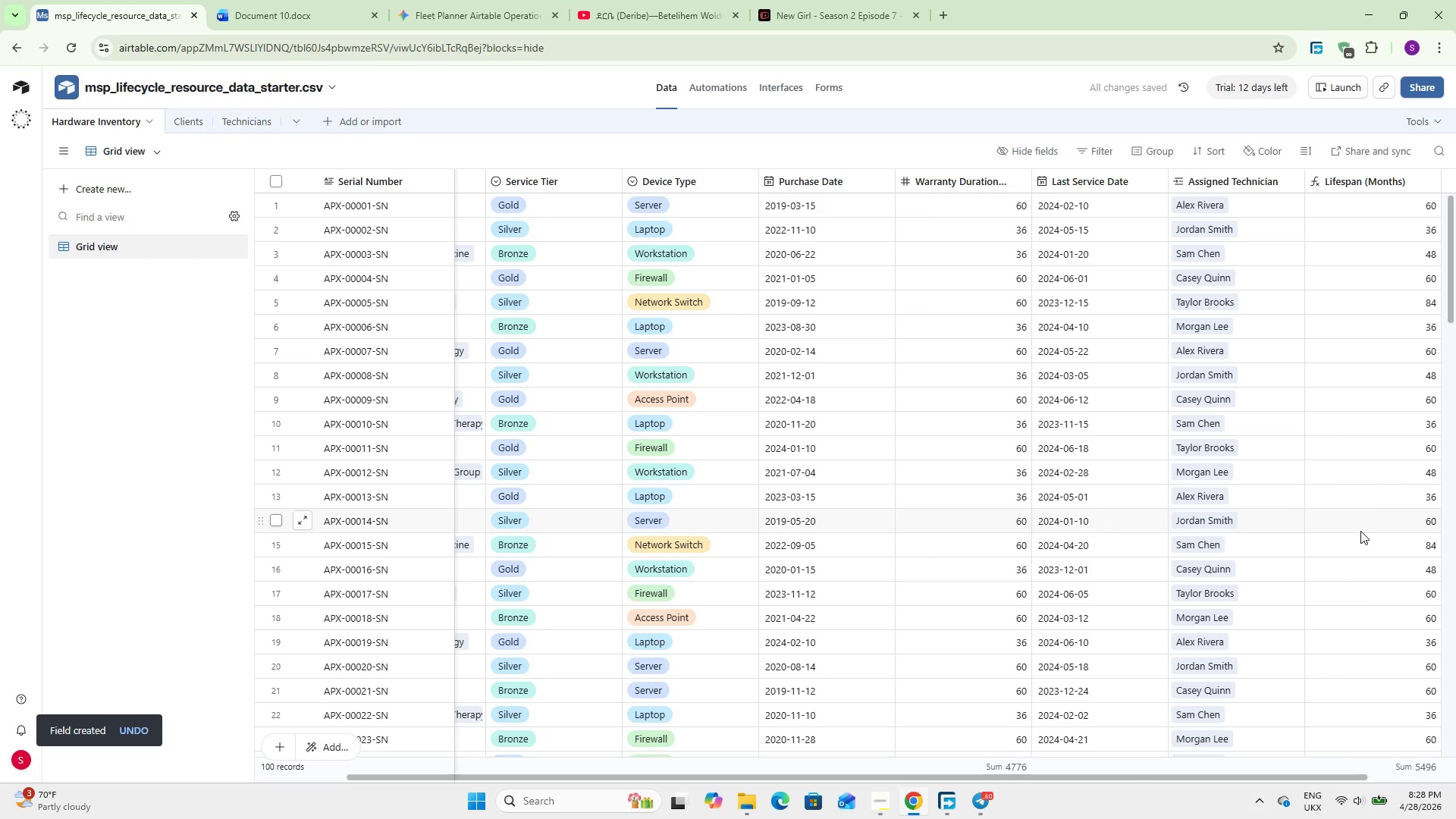 
wait(6.08)
 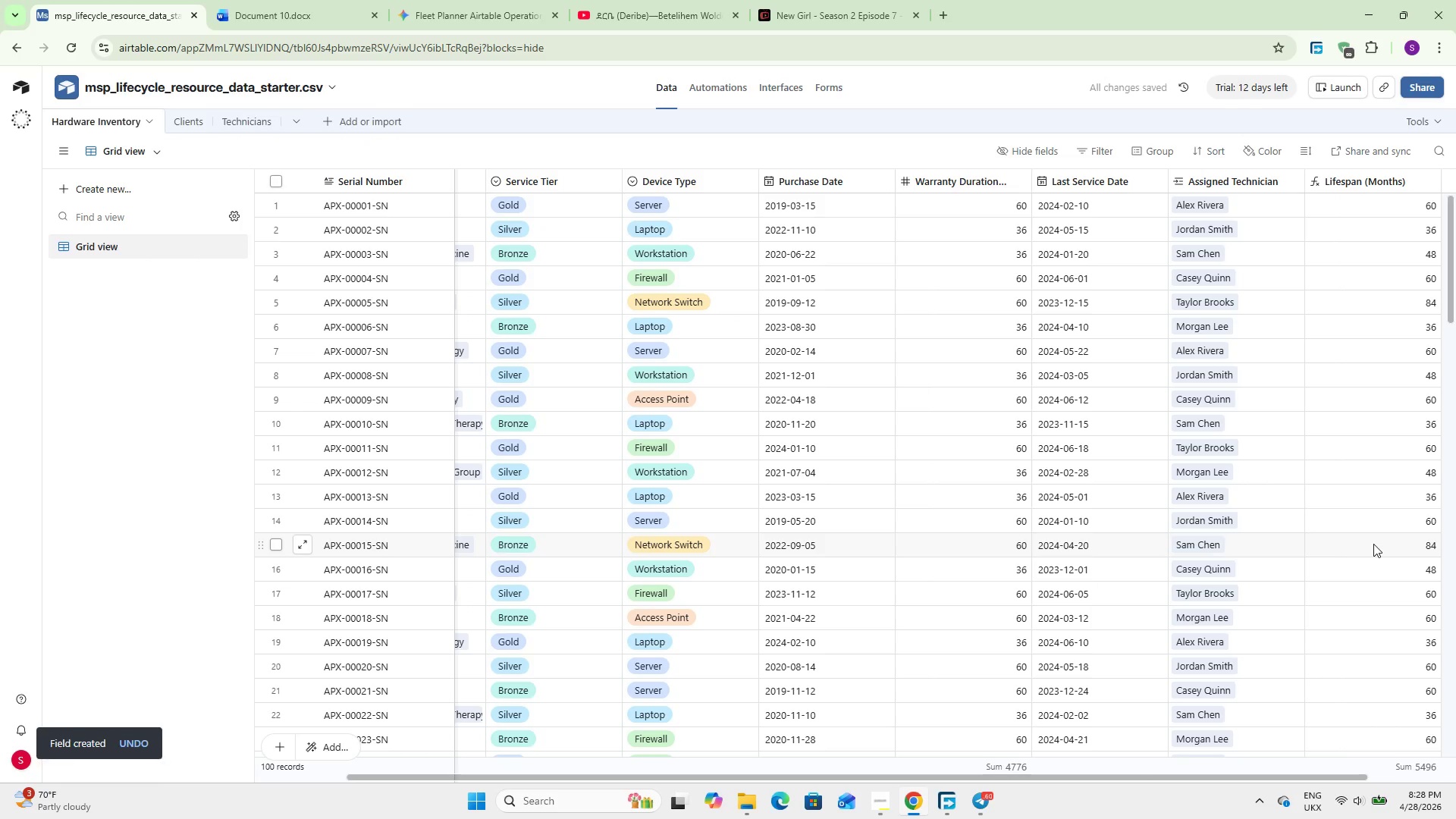 
scroll: coordinate [1342, 390], scroll_direction: up, amount: 6.0
 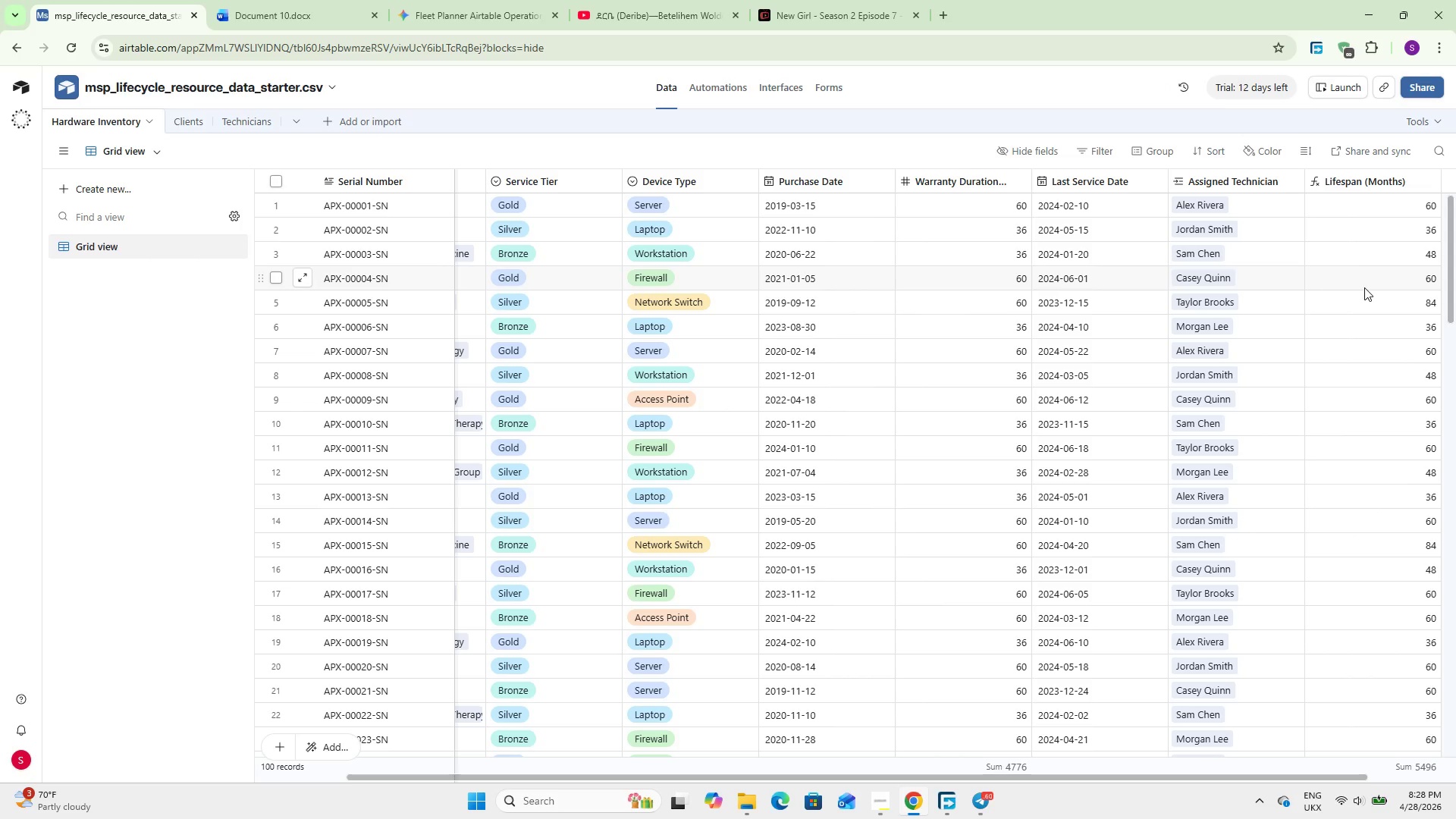 
wait(9.24)
 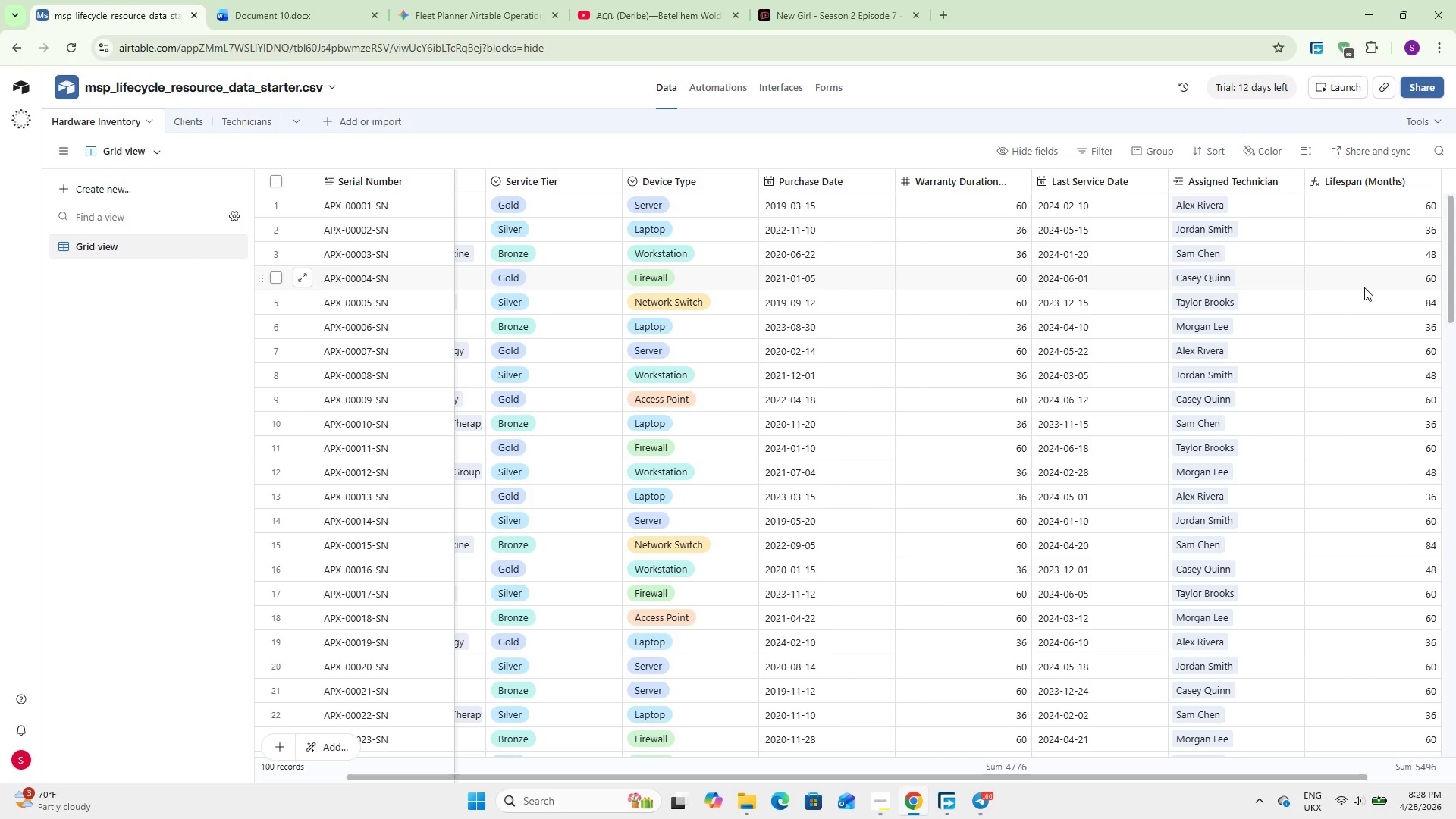 
left_click_drag(start_coordinate=[982, 777], to_coordinate=[1114, 779])
 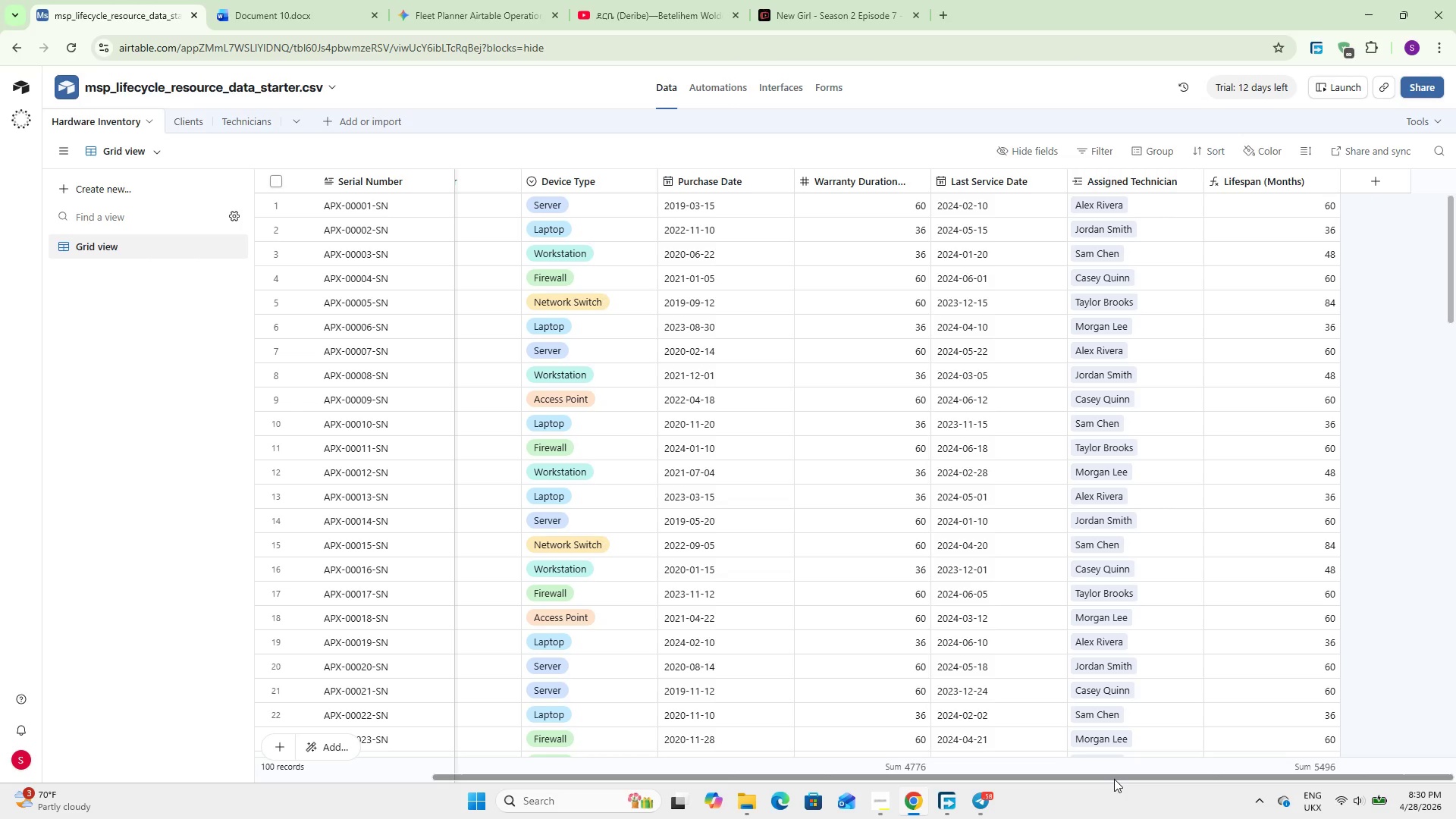 
wait(102.83)
 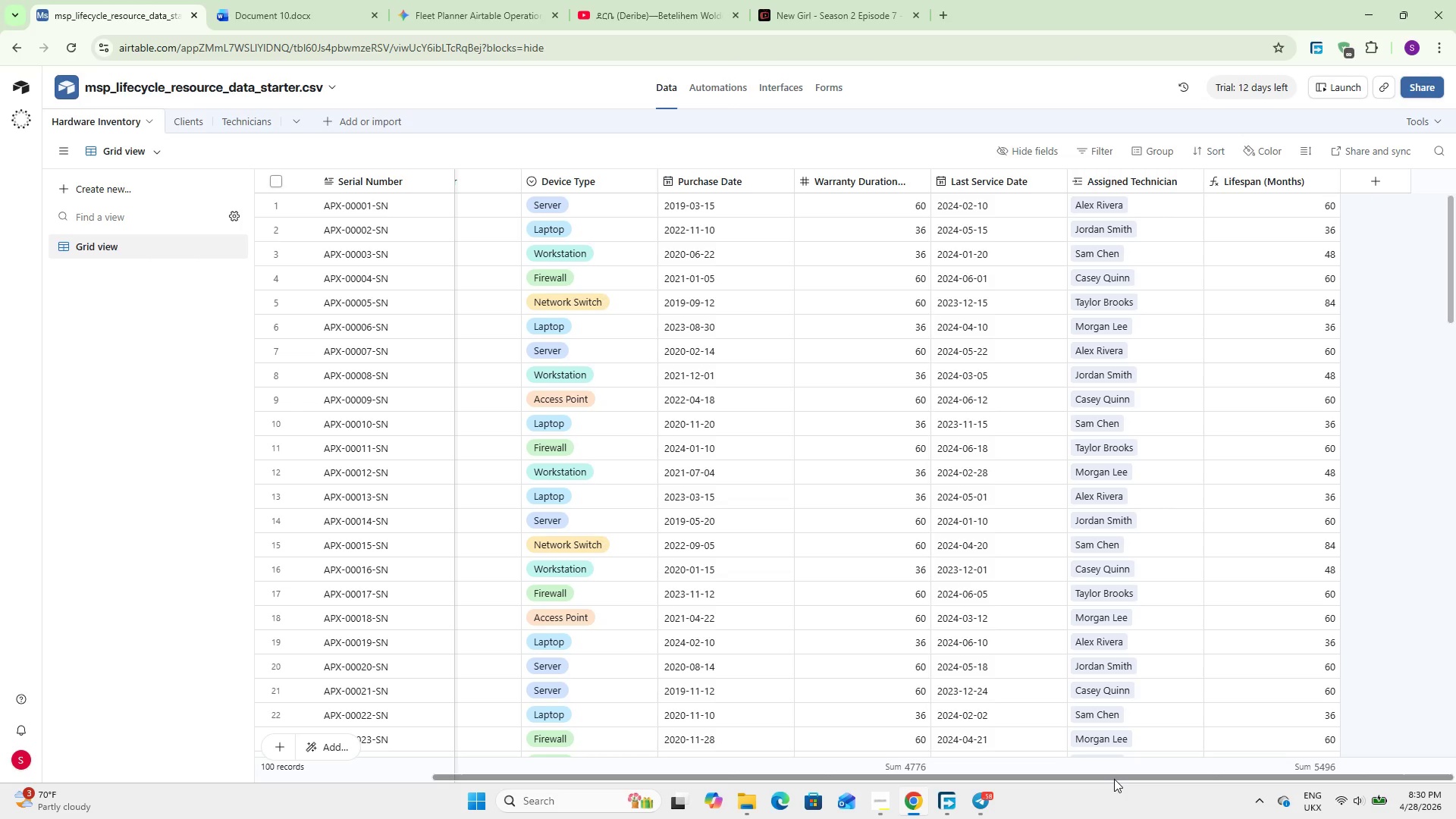 
left_click([1374, 173])
 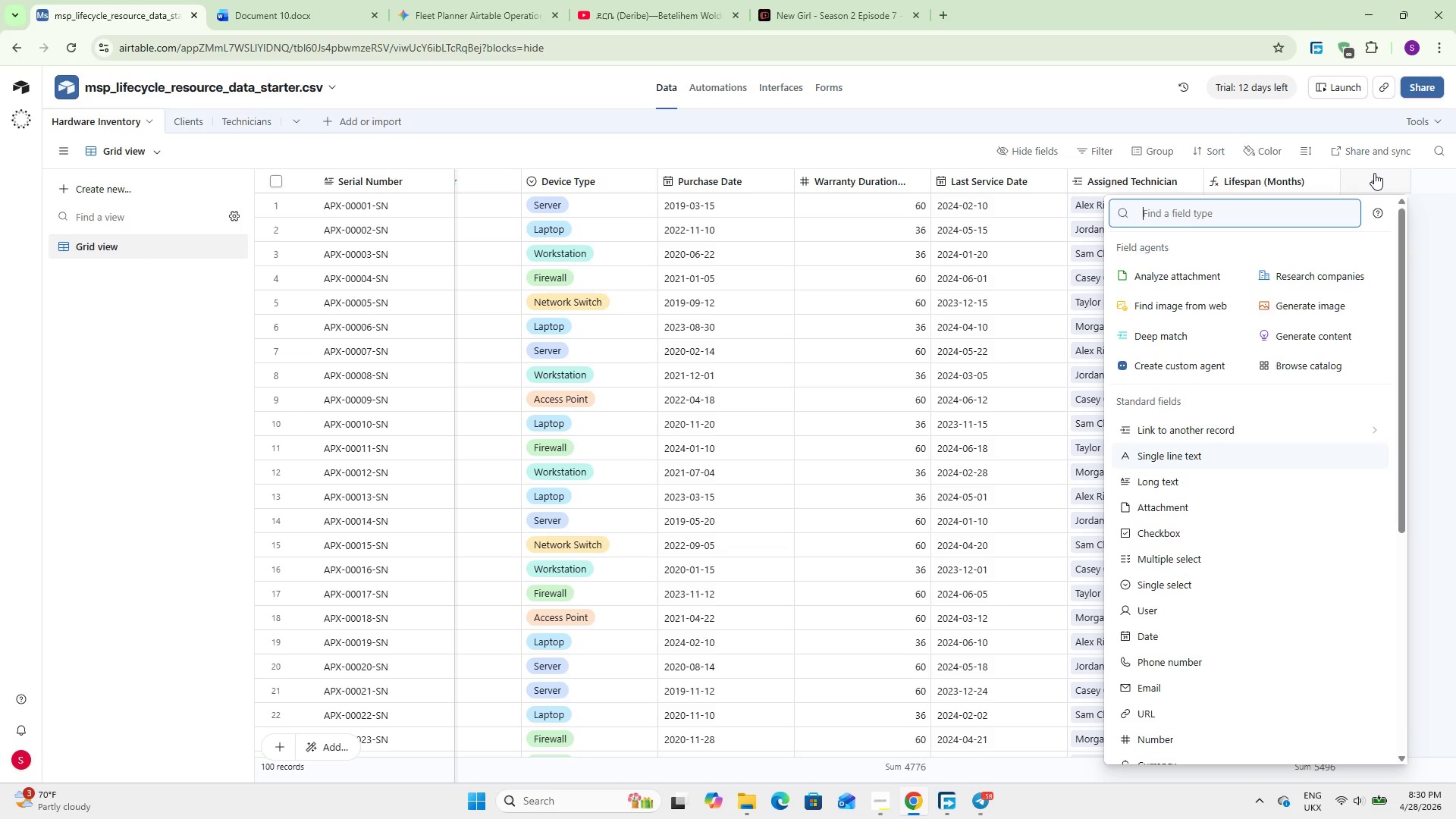 
type(for)
 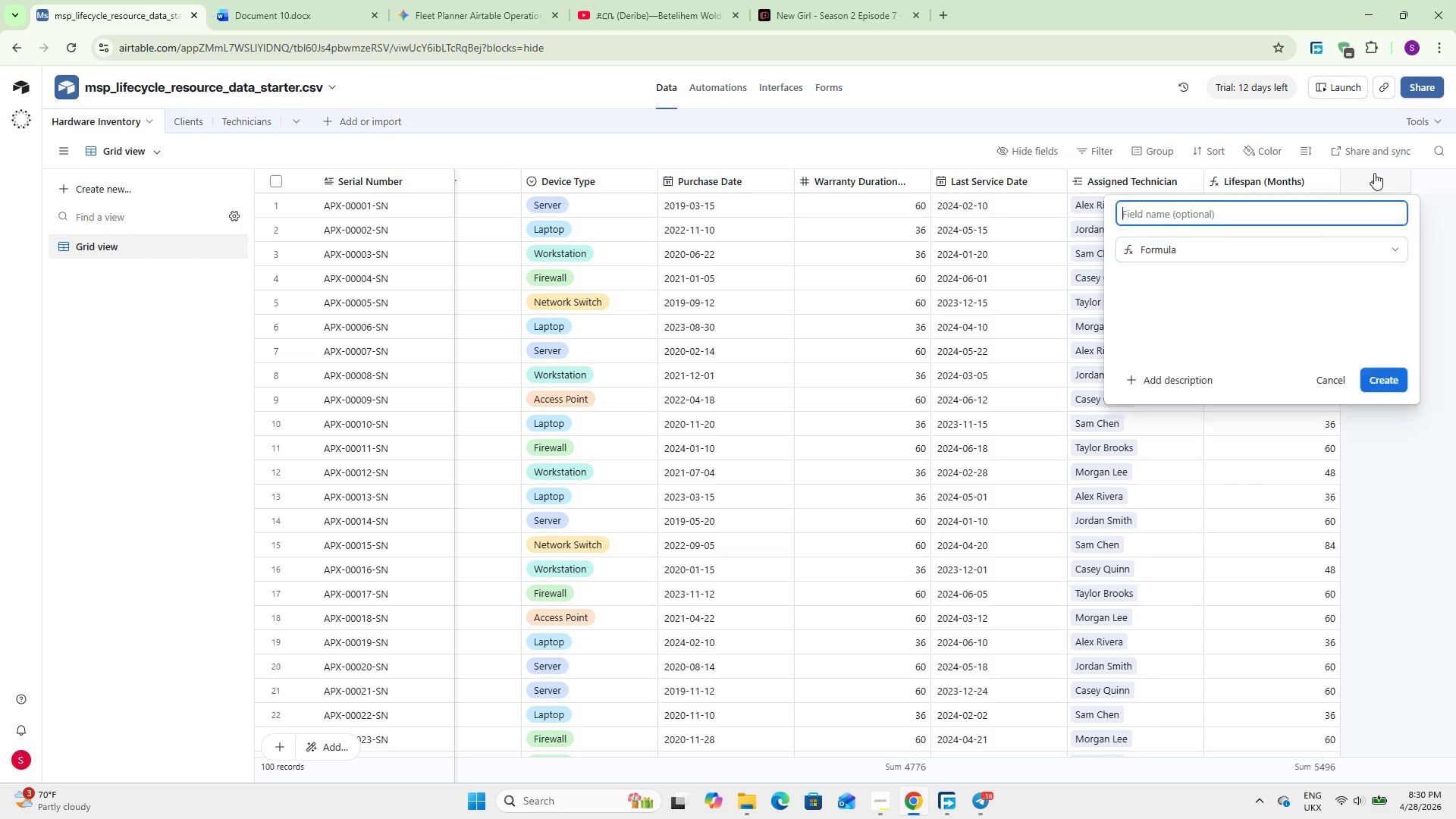 
key(Enter)
 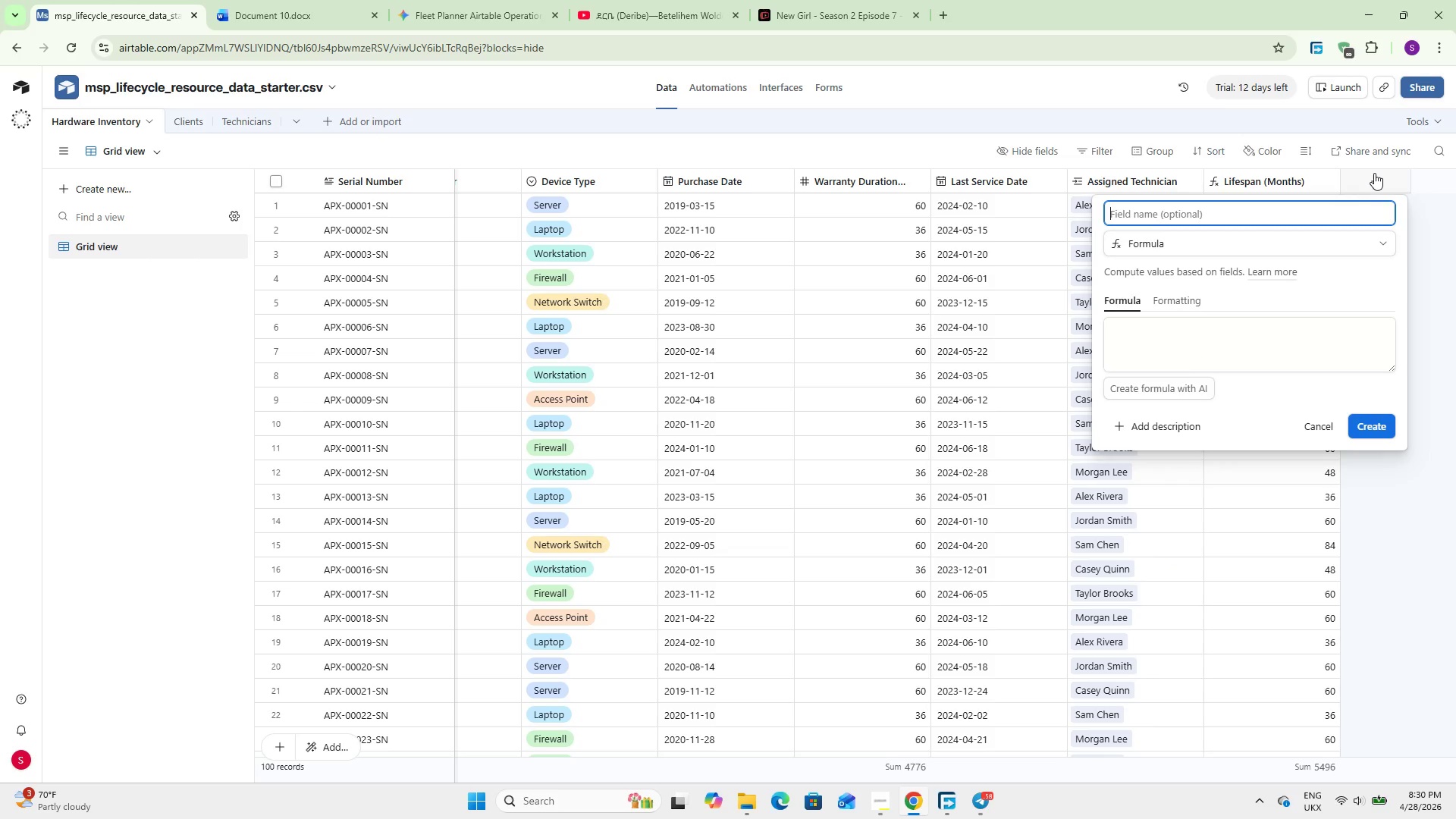 
type(Hardware Health)
 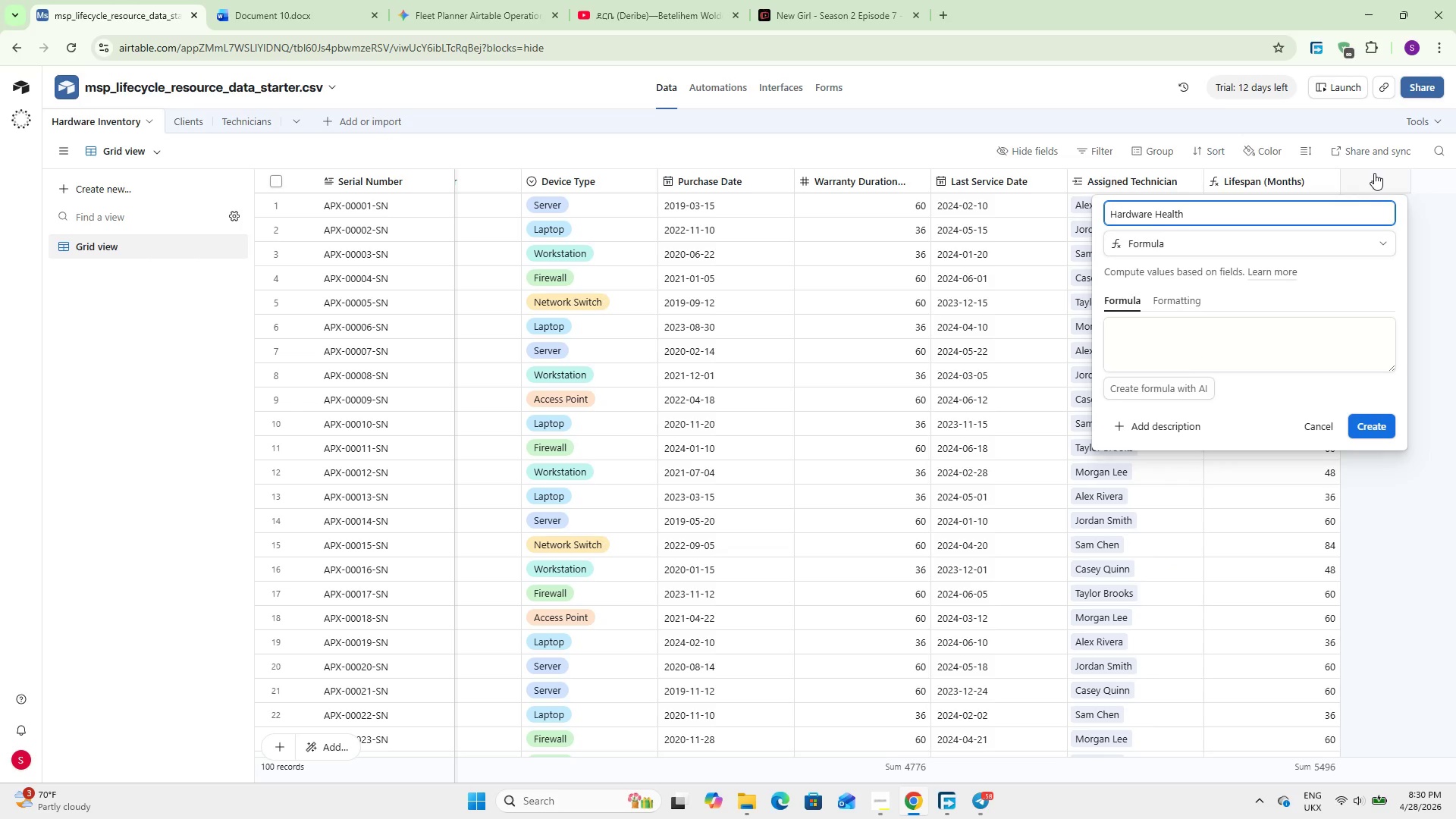 
left_click([1200, 358])
 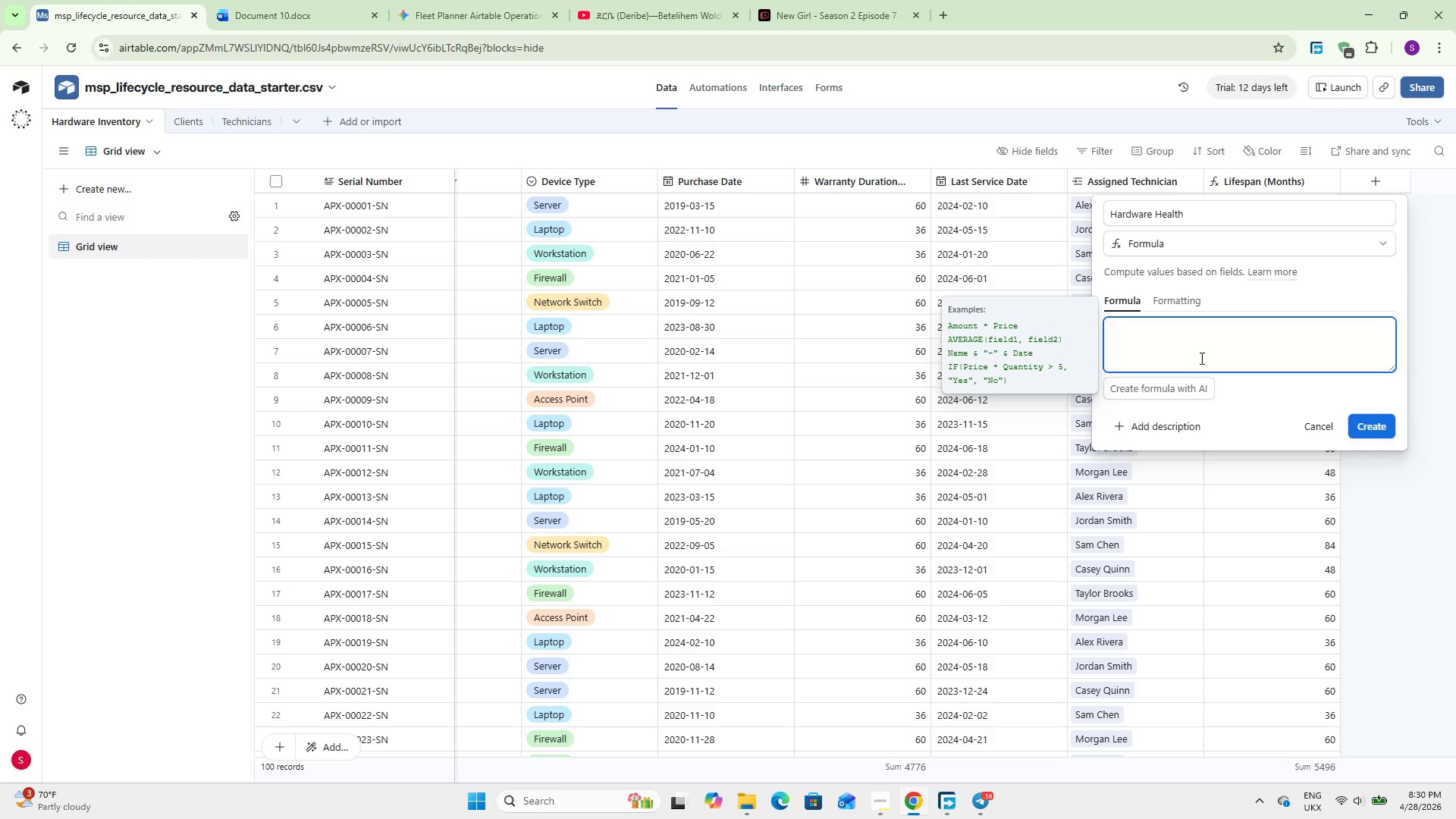 
key(PlayPause)
 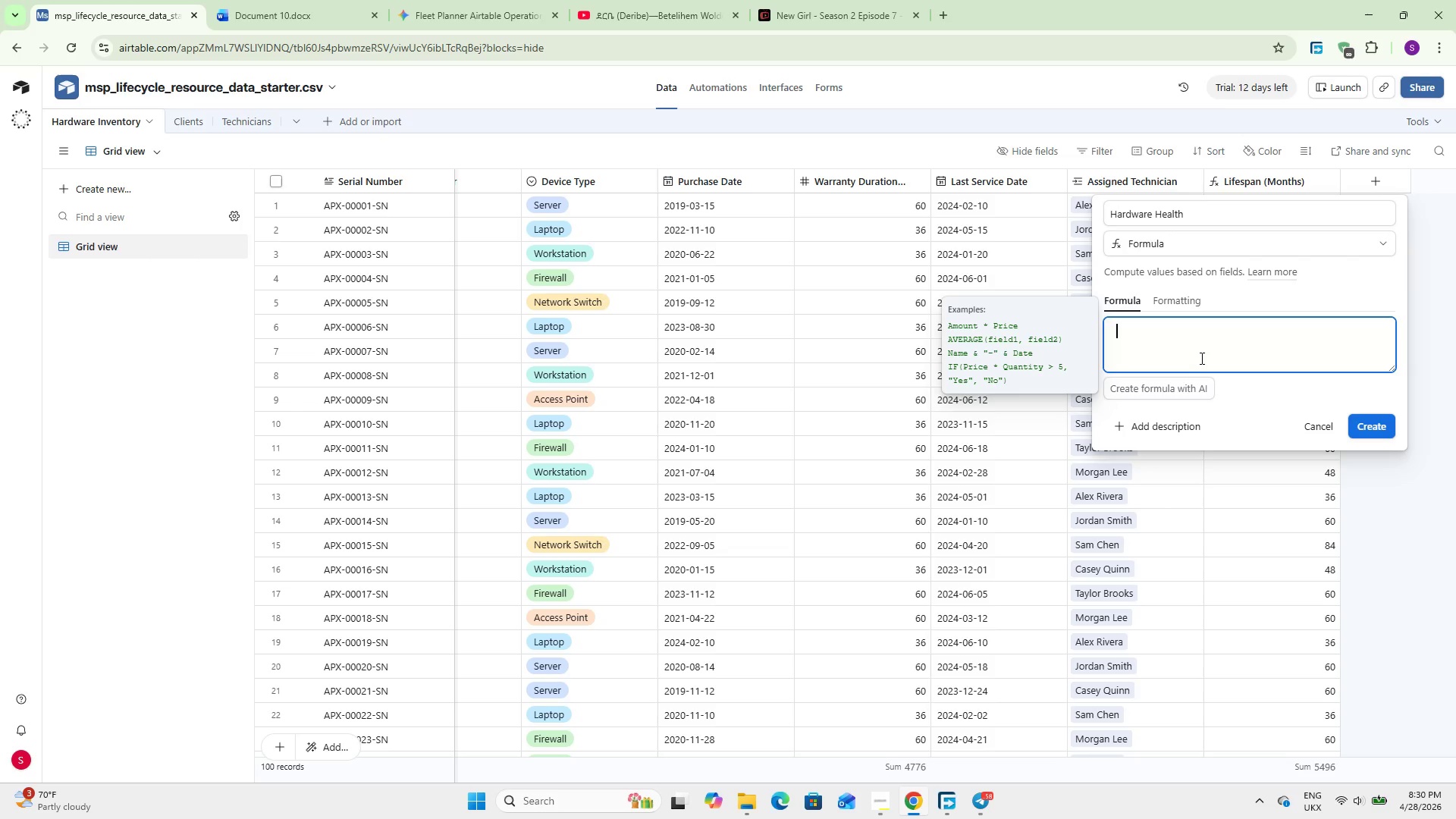 
wait(15.25)
 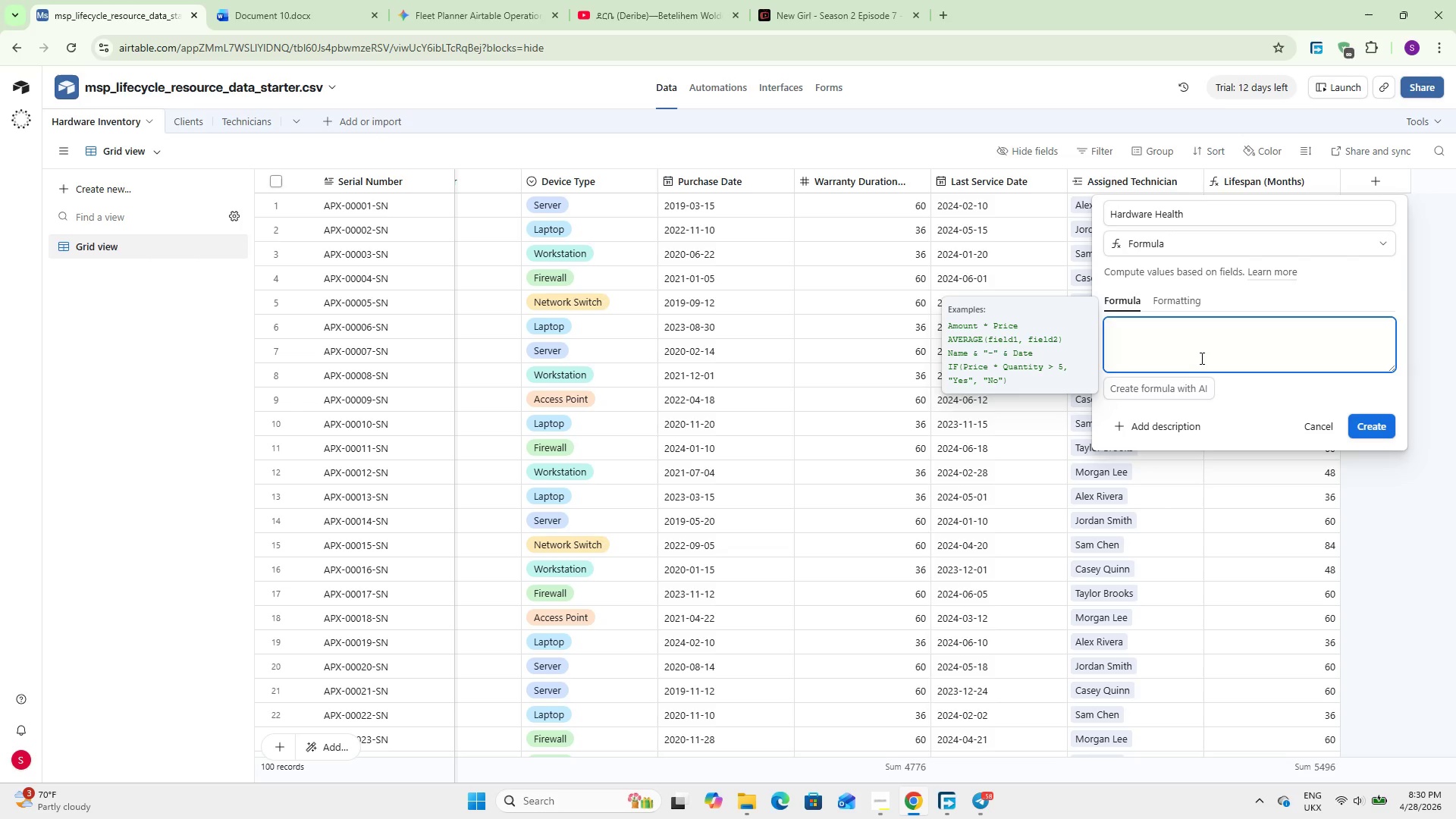 
type(IF()
 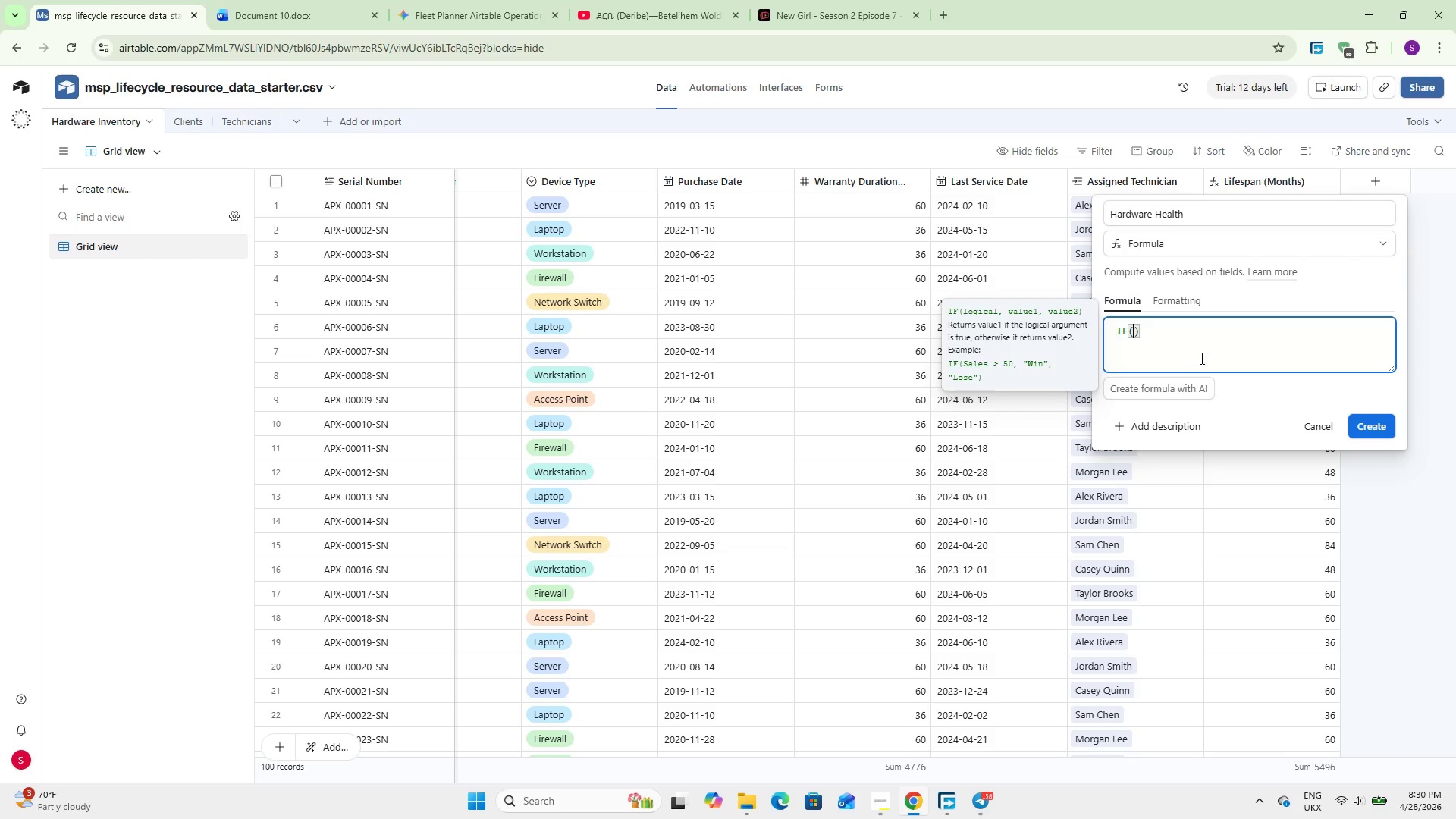 
key(Enter)
 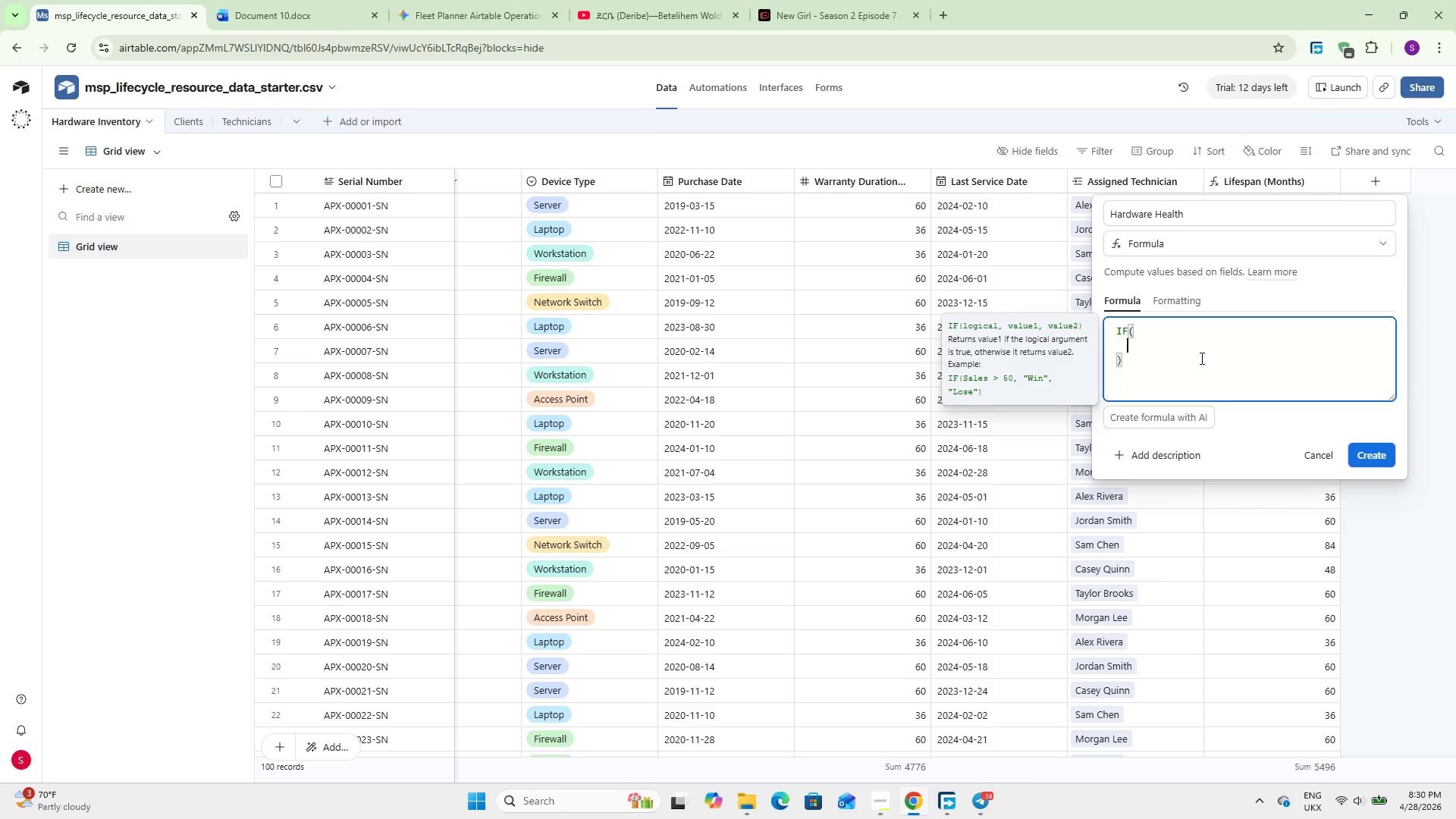 
type(OR()
 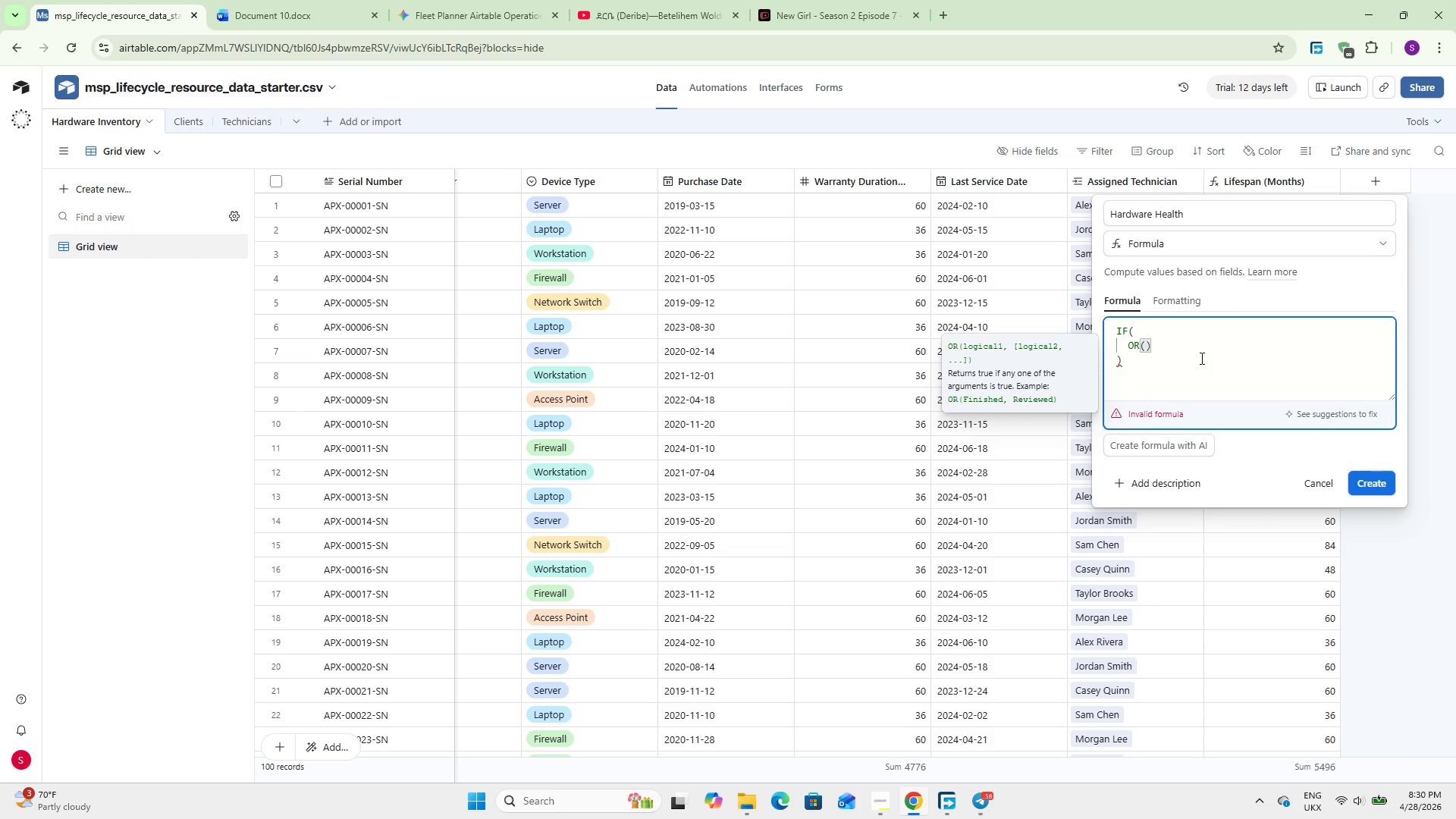 
key(Enter)
 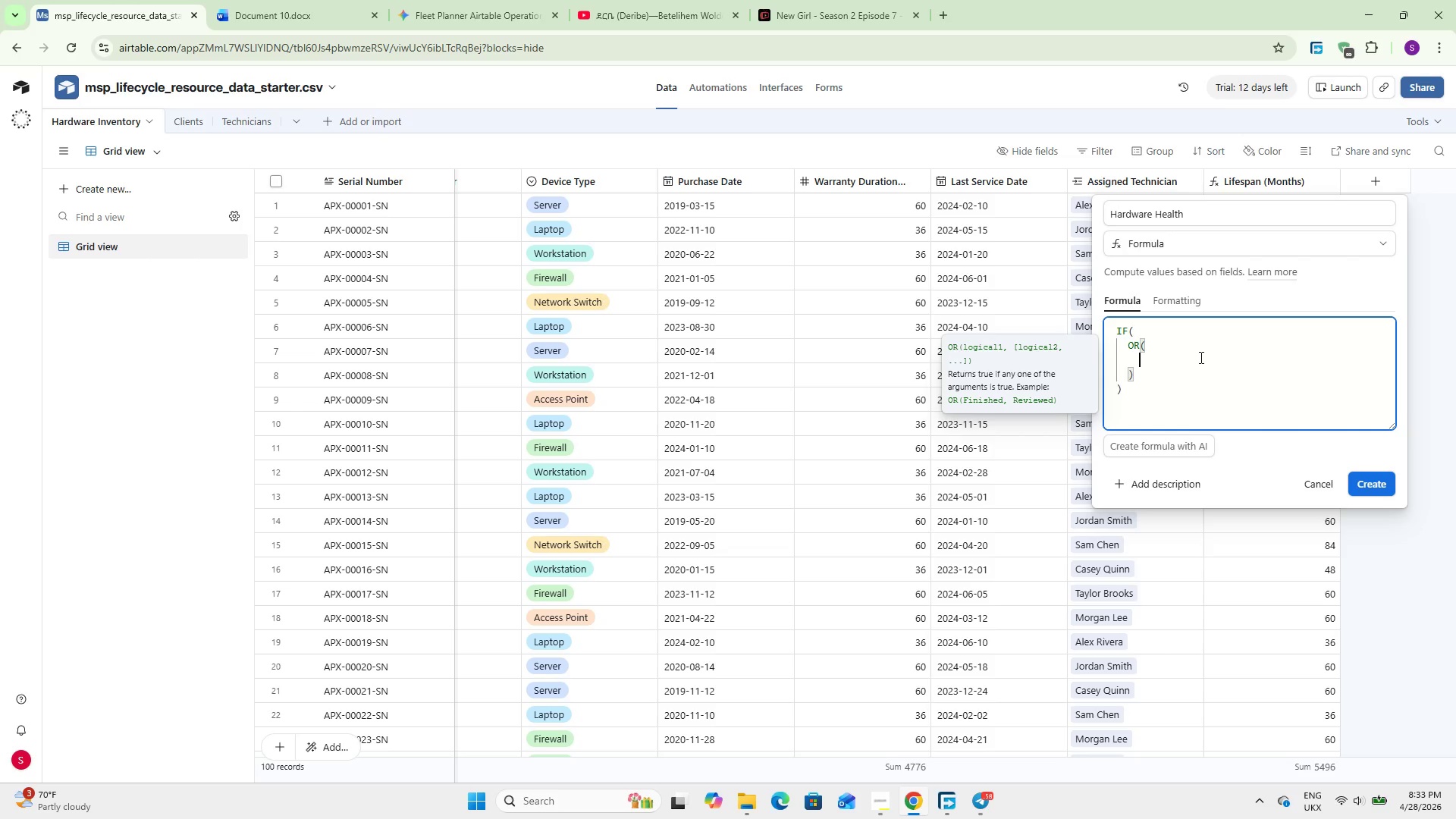 
wait(188.08)
 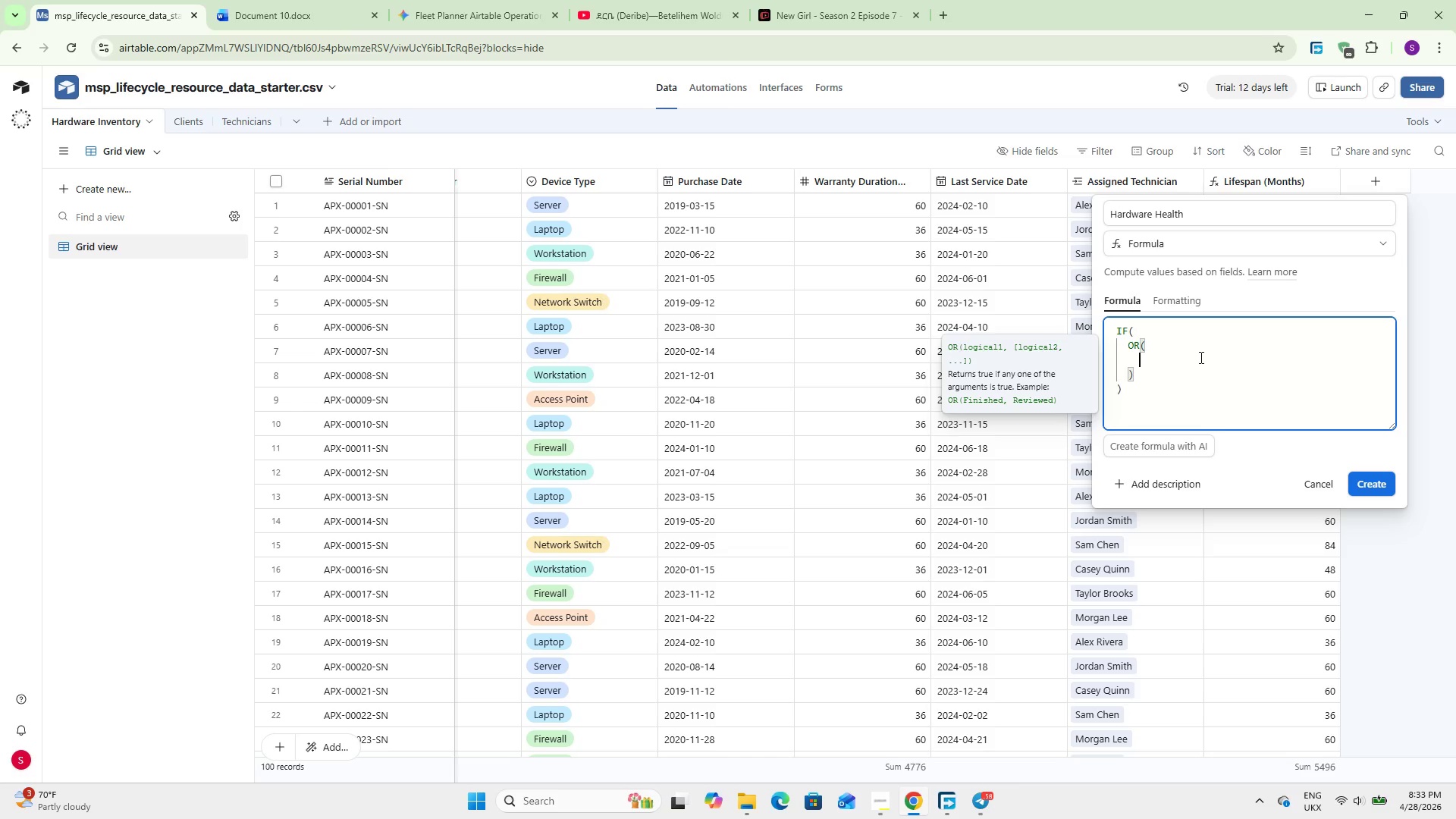 
left_click([1200, 357])
 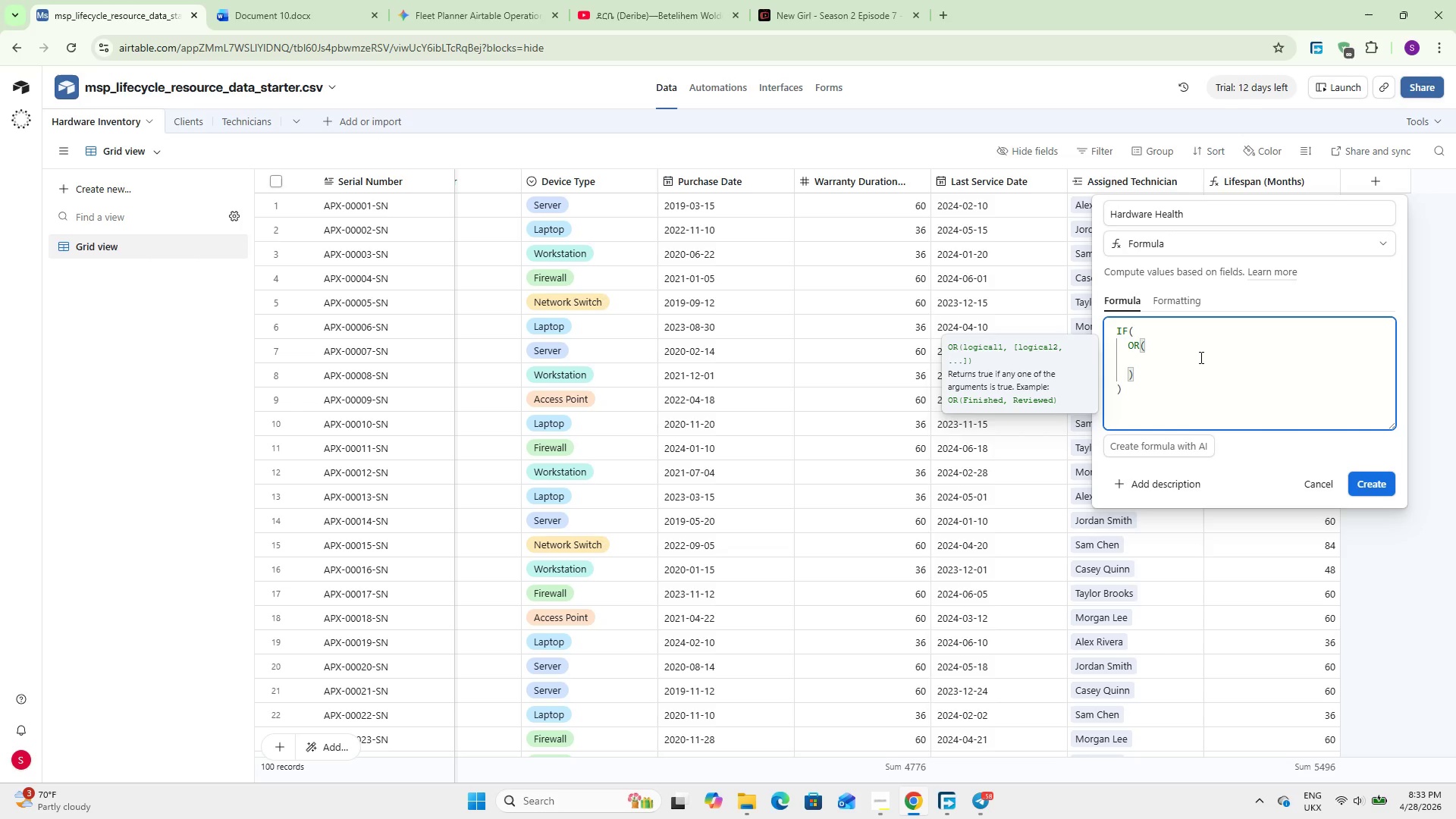 
scroll: coordinate [1200, 357], scroll_direction: up, amount: 1.0
 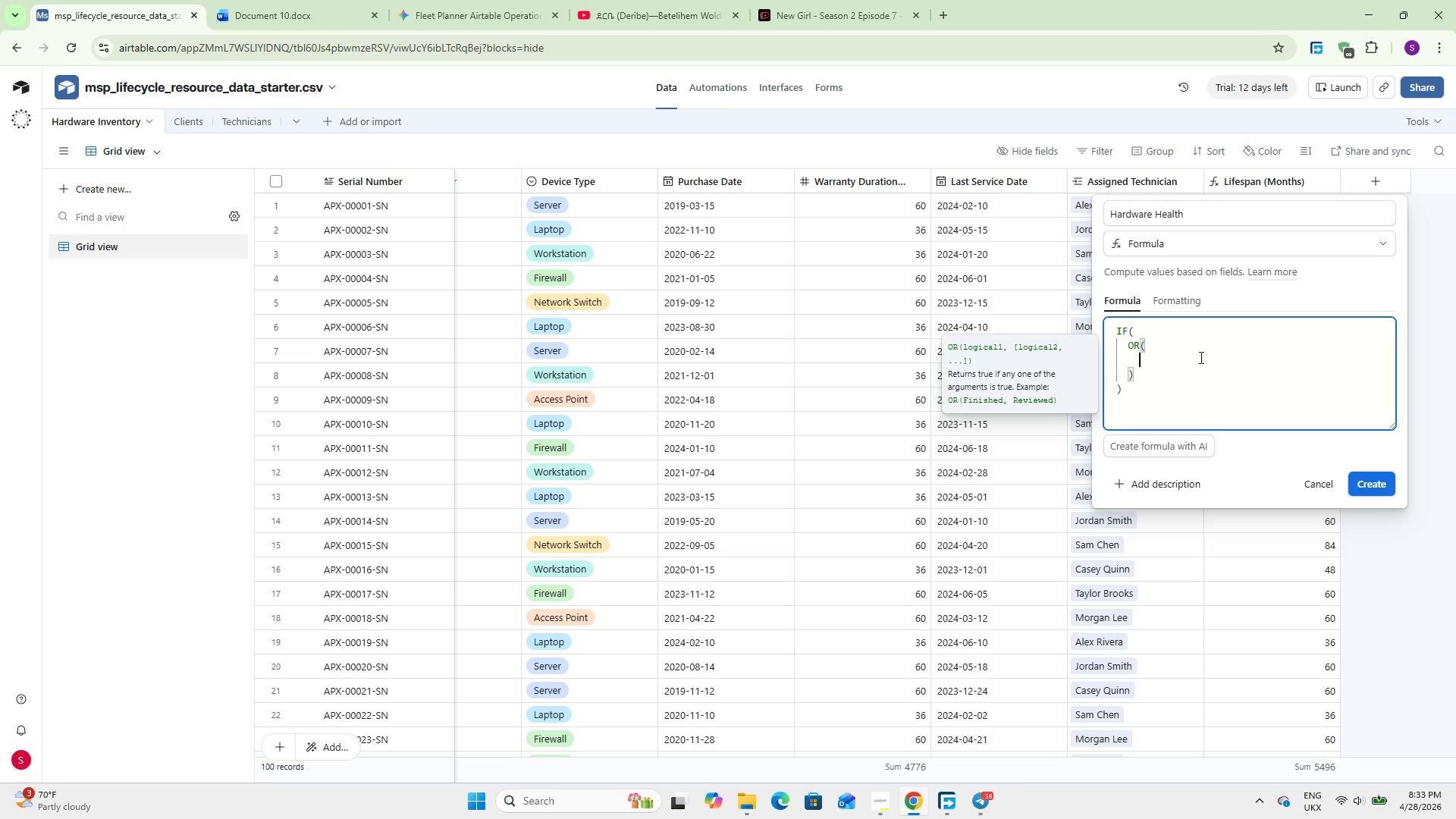 
type(IS_)
 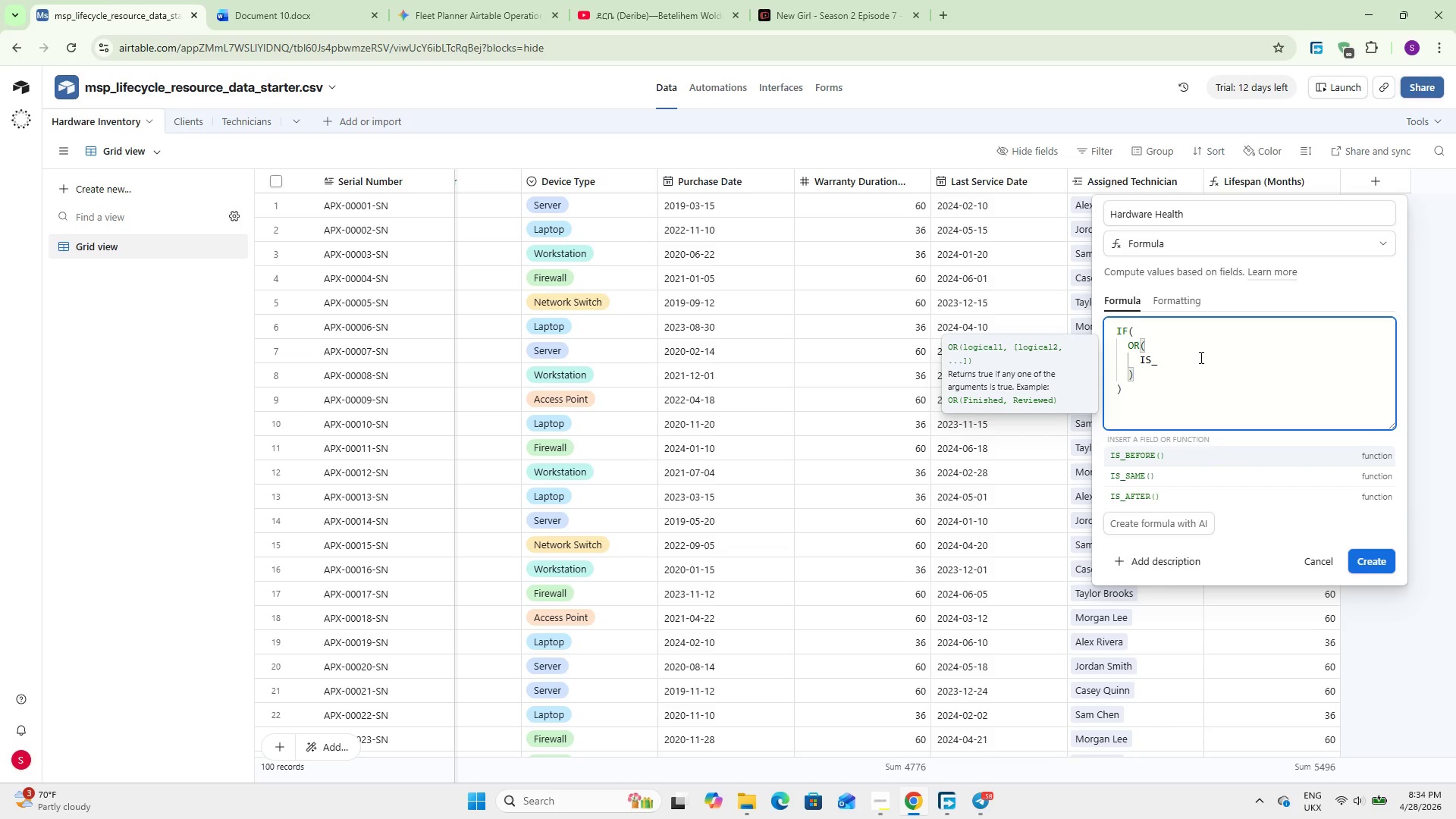 
key(Enter)
 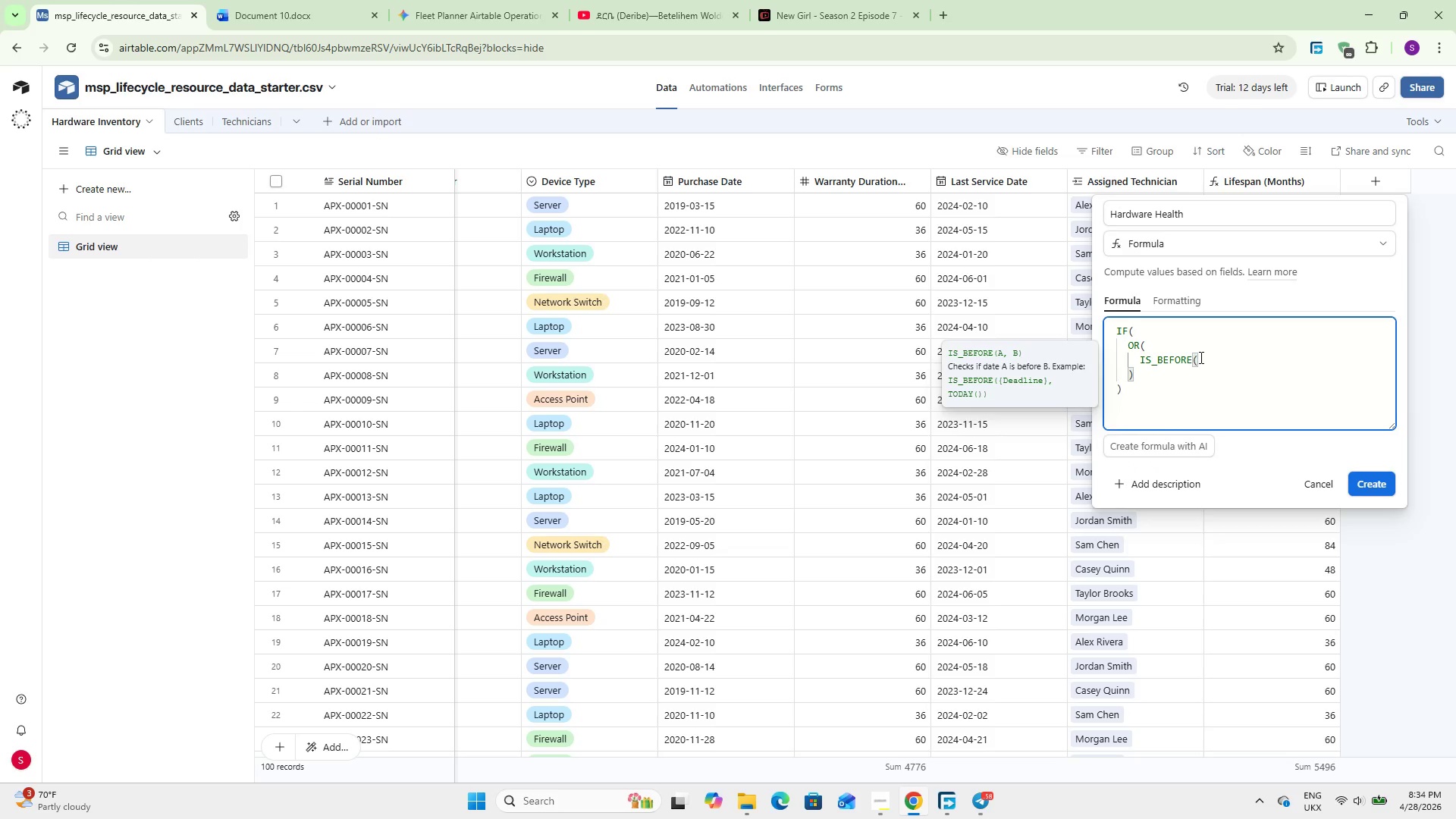 
type(DATEADD)
 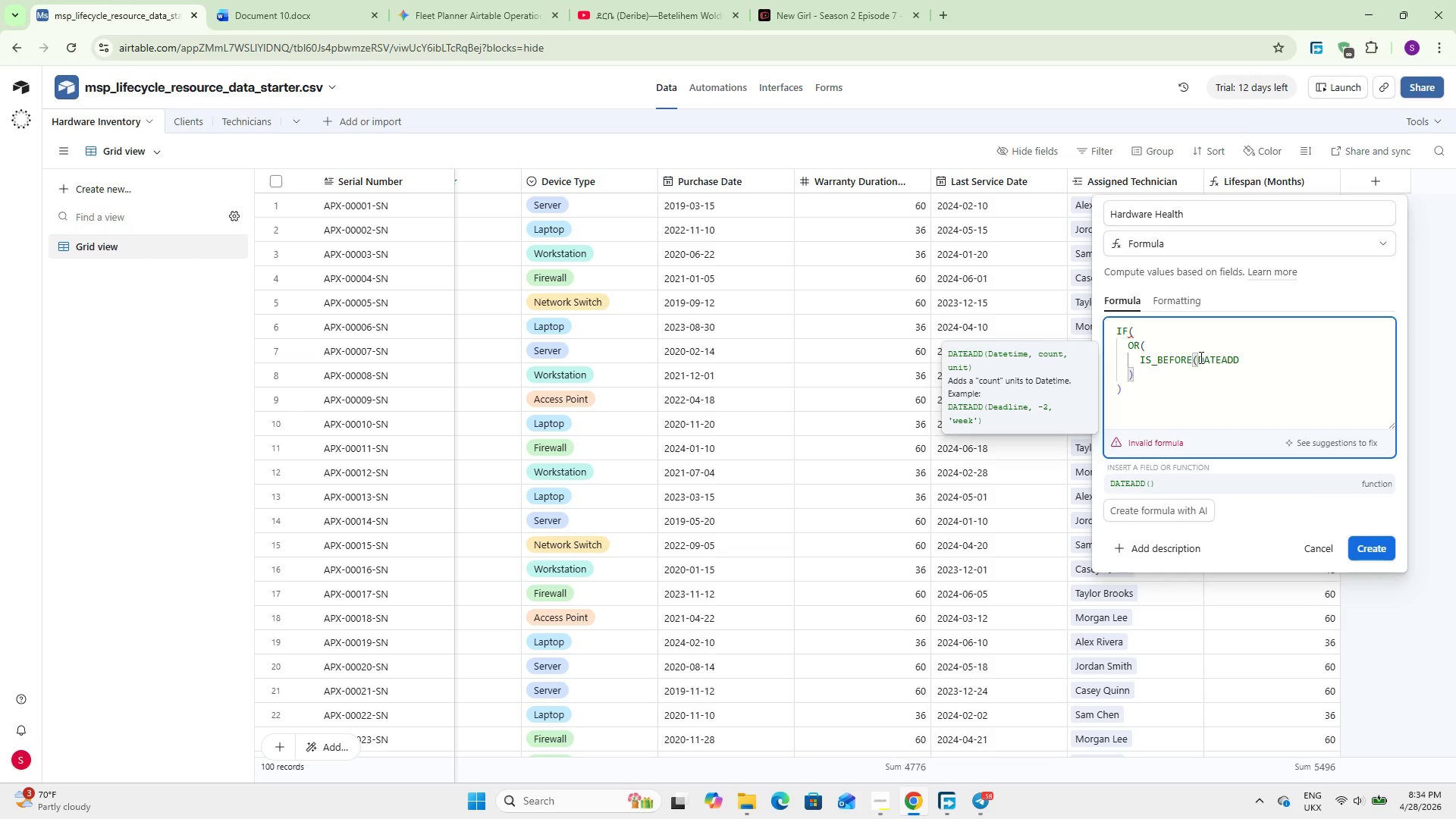 
key(Enter)
 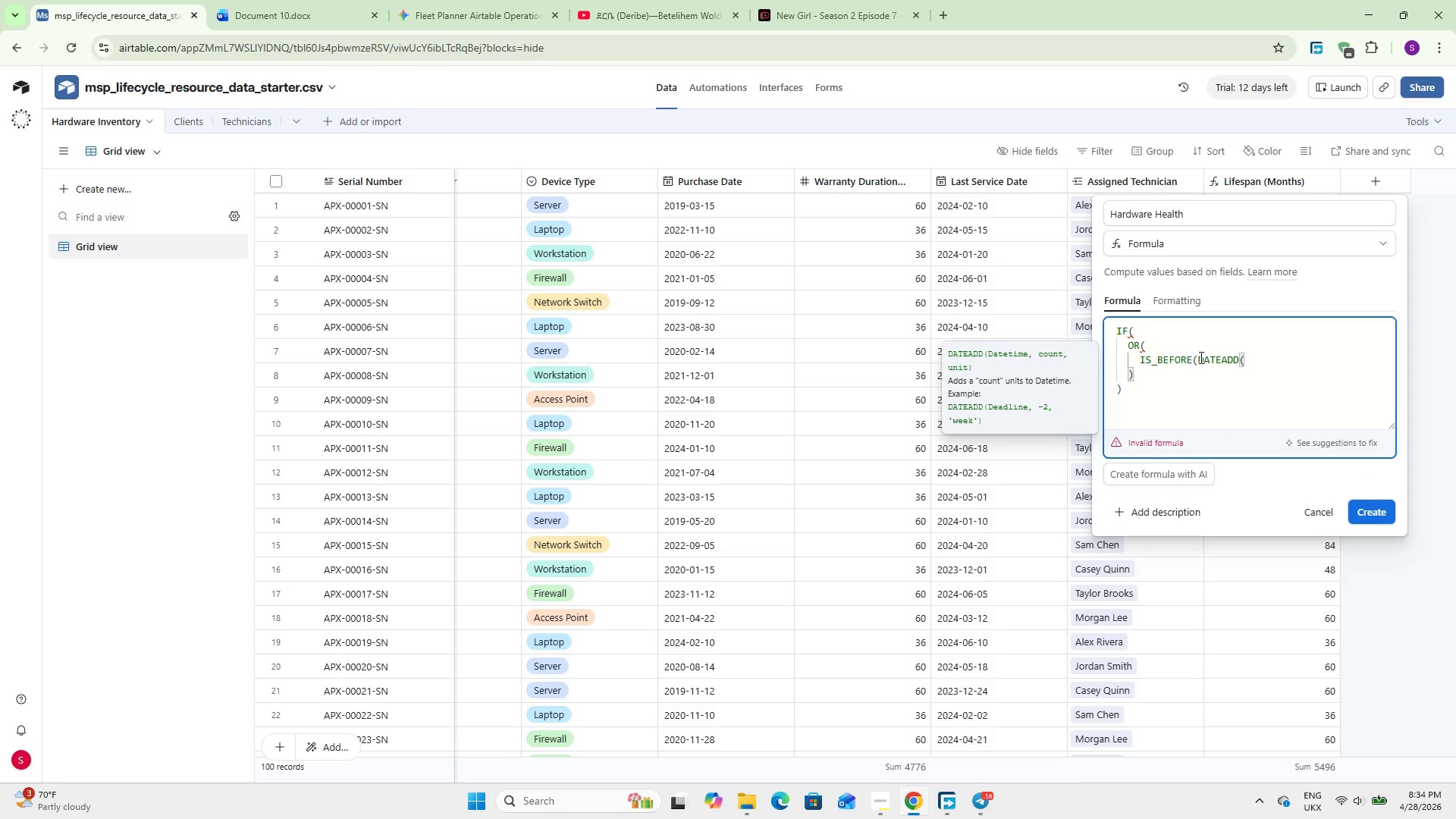 
type( Pur)
 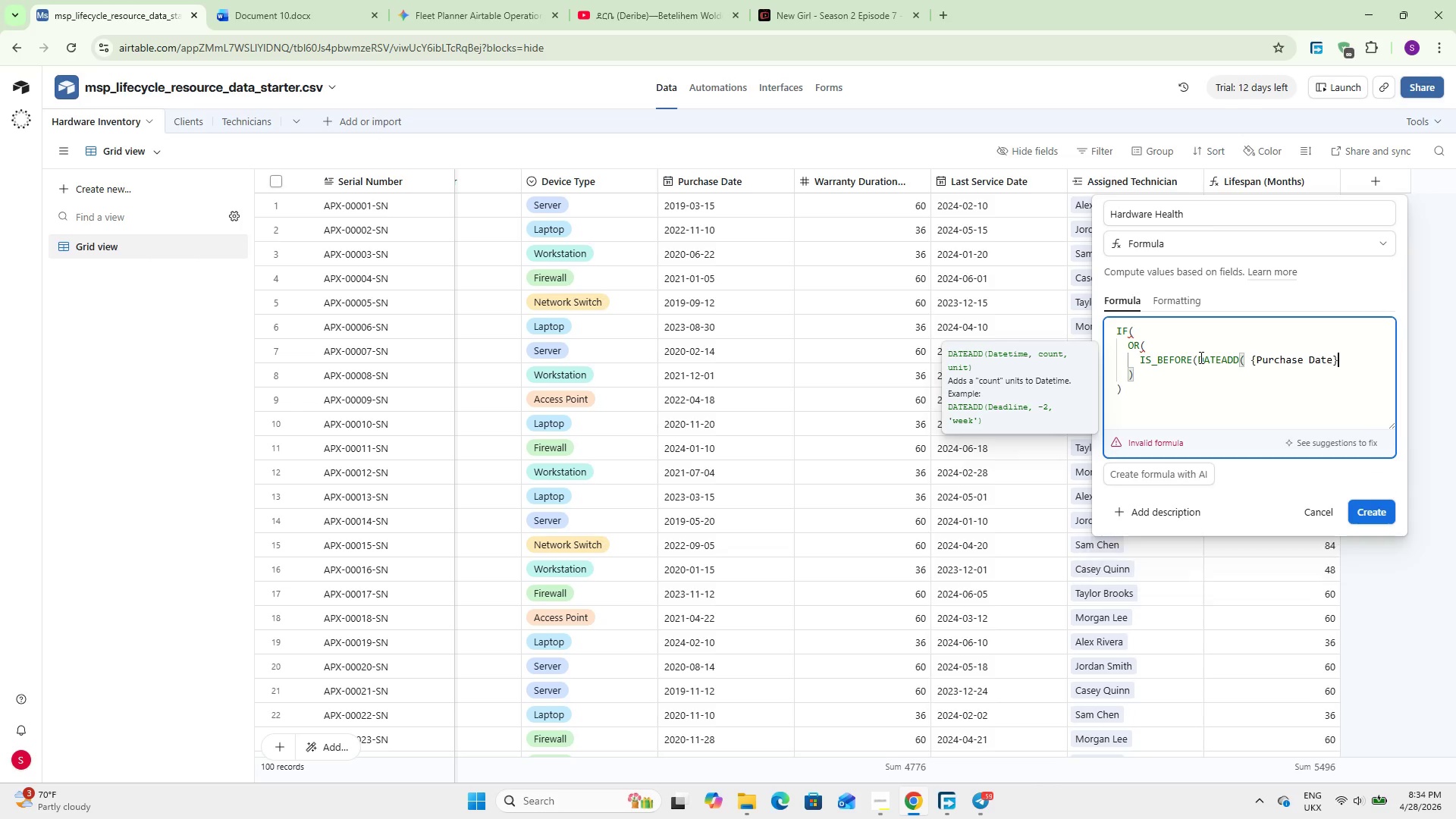 
 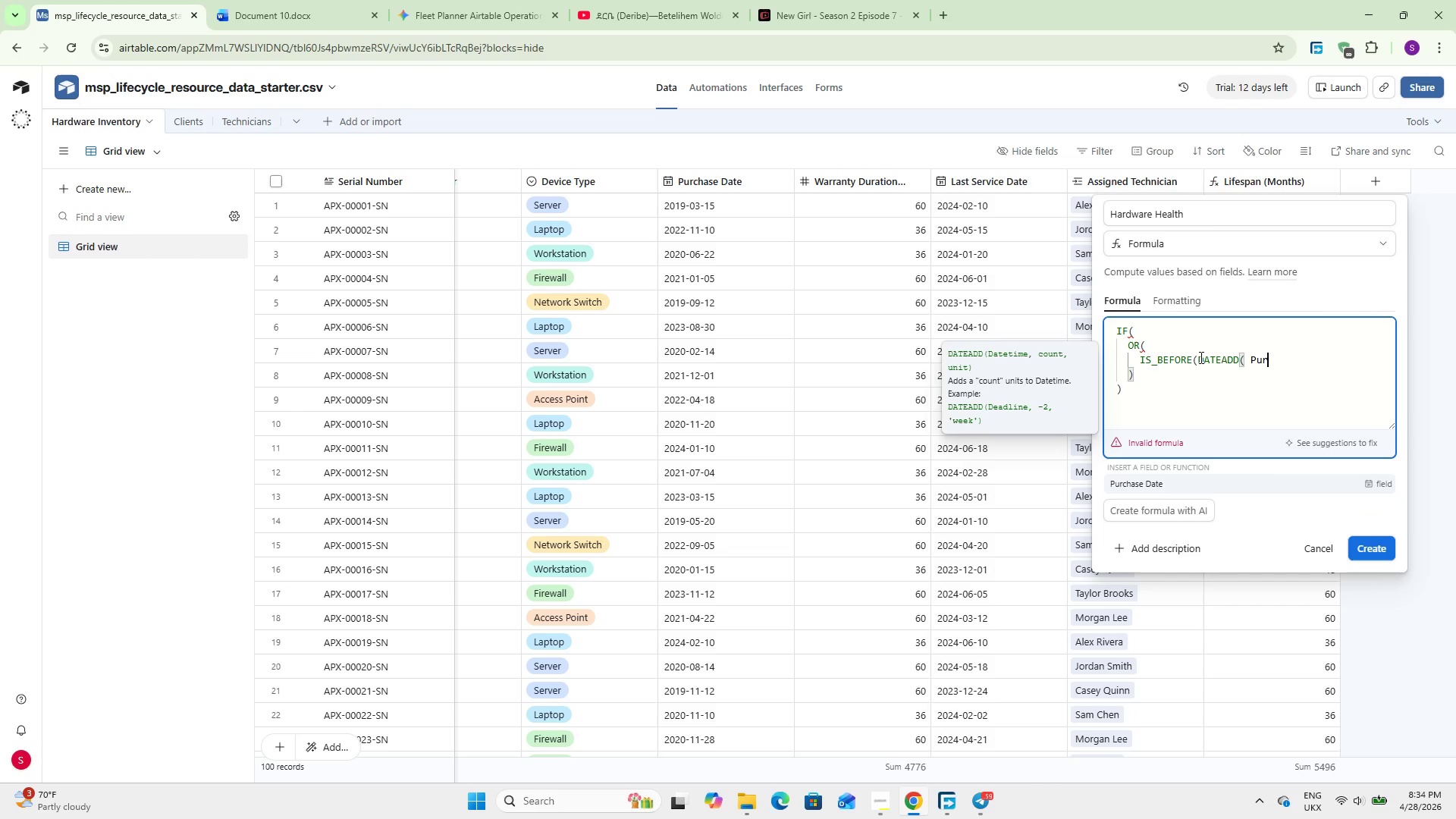 
key(Enter)
 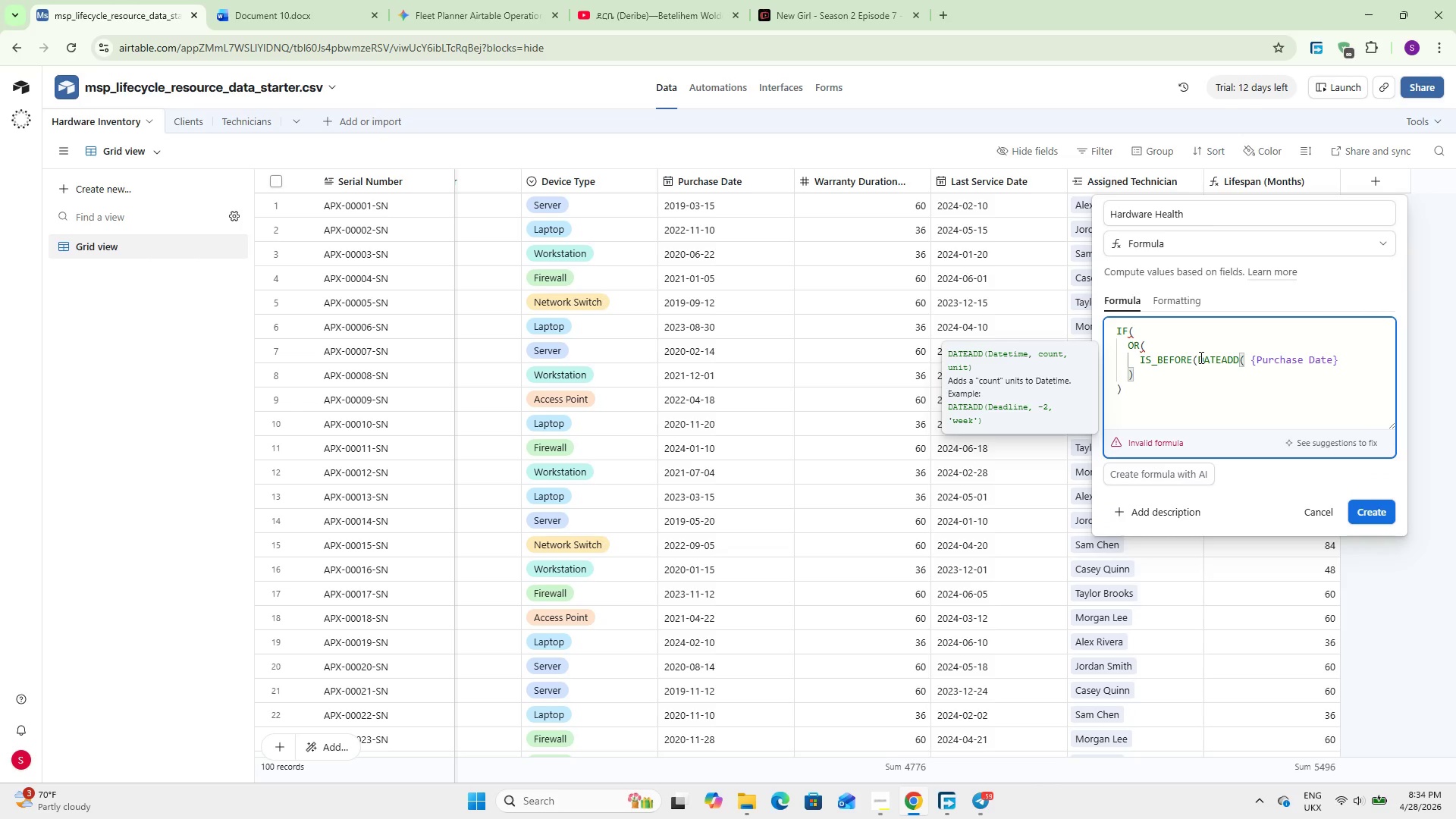 
type(, Warr)
 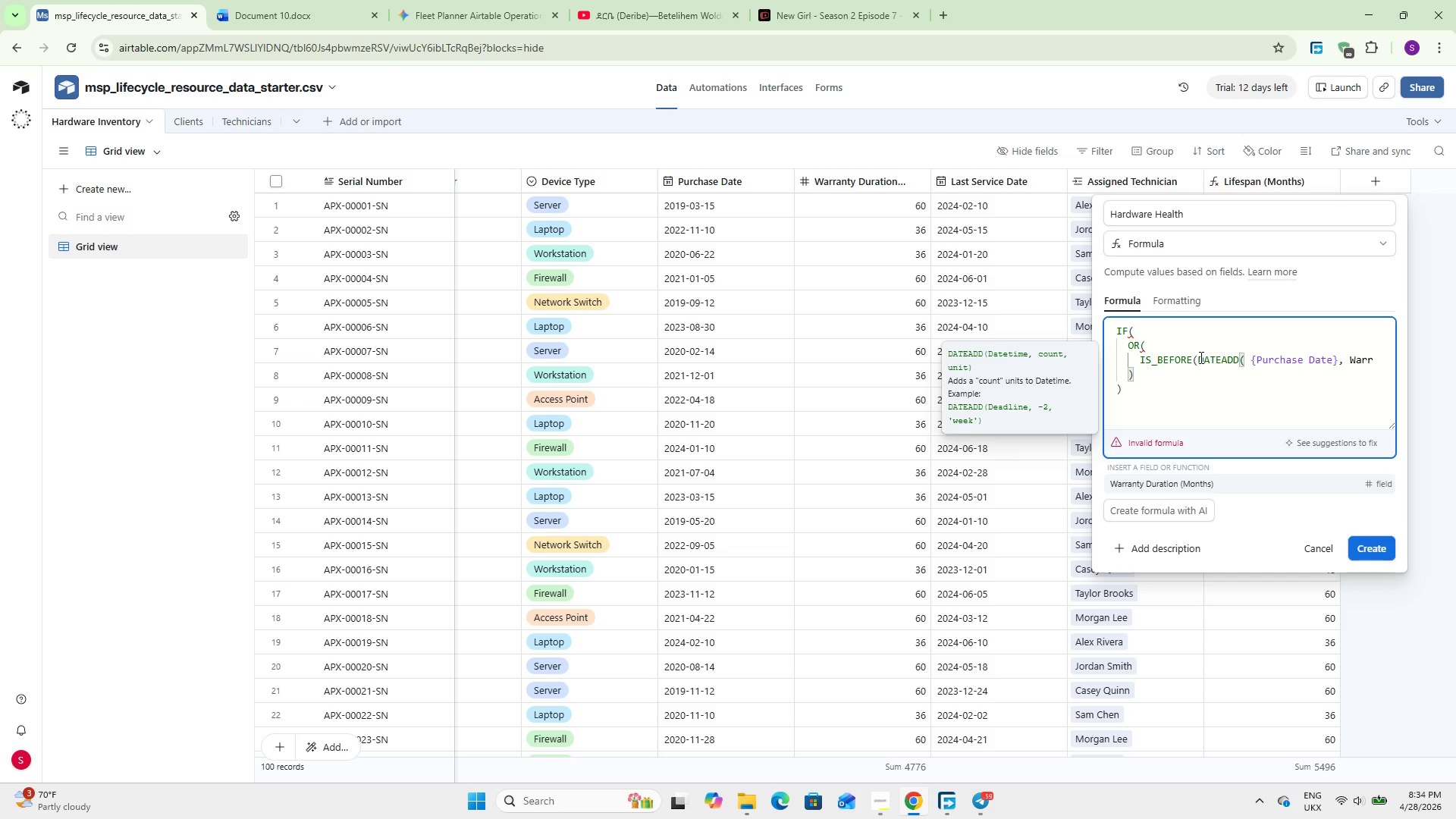 
key(Enter)
 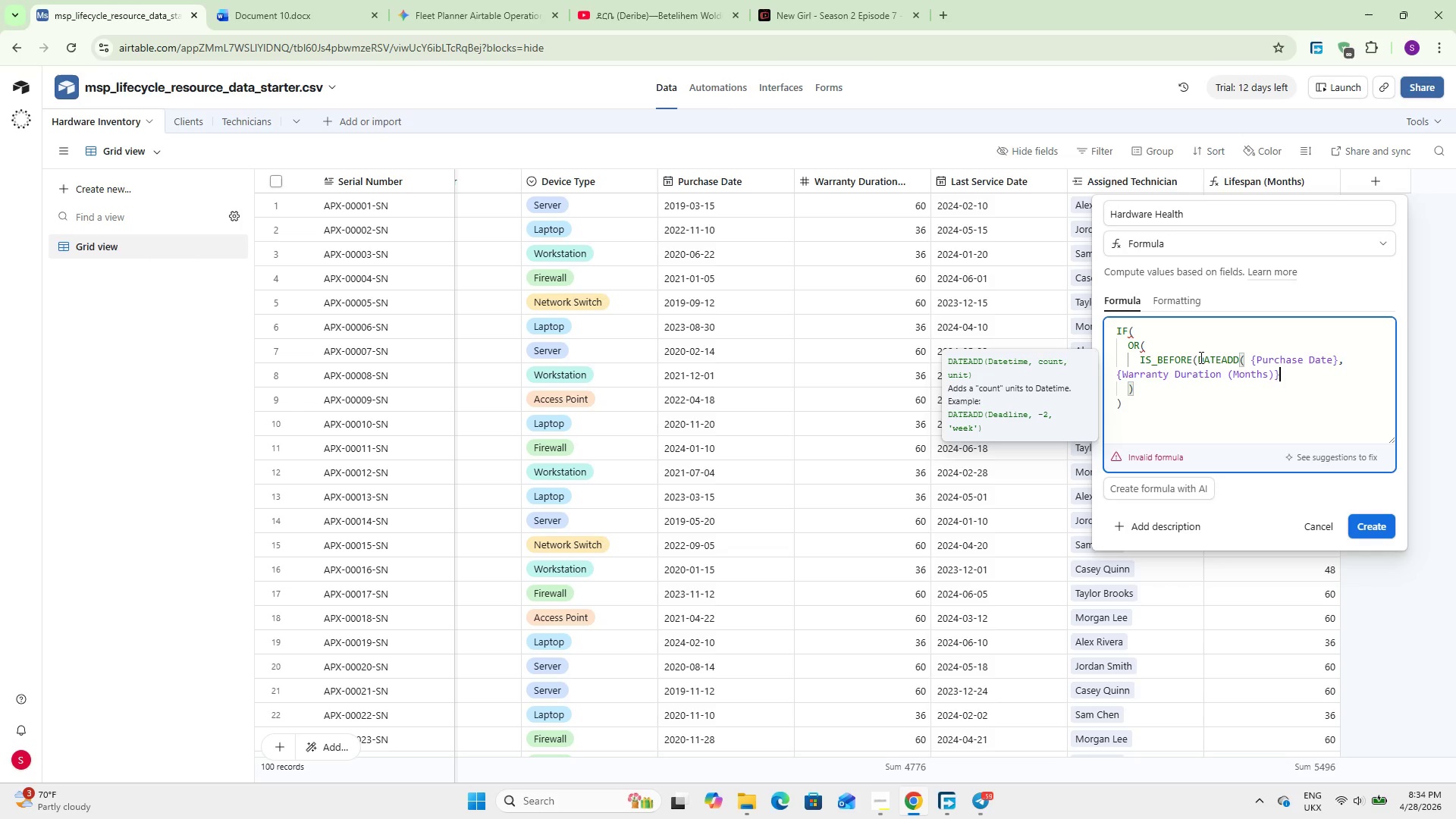 
type(, `months)
 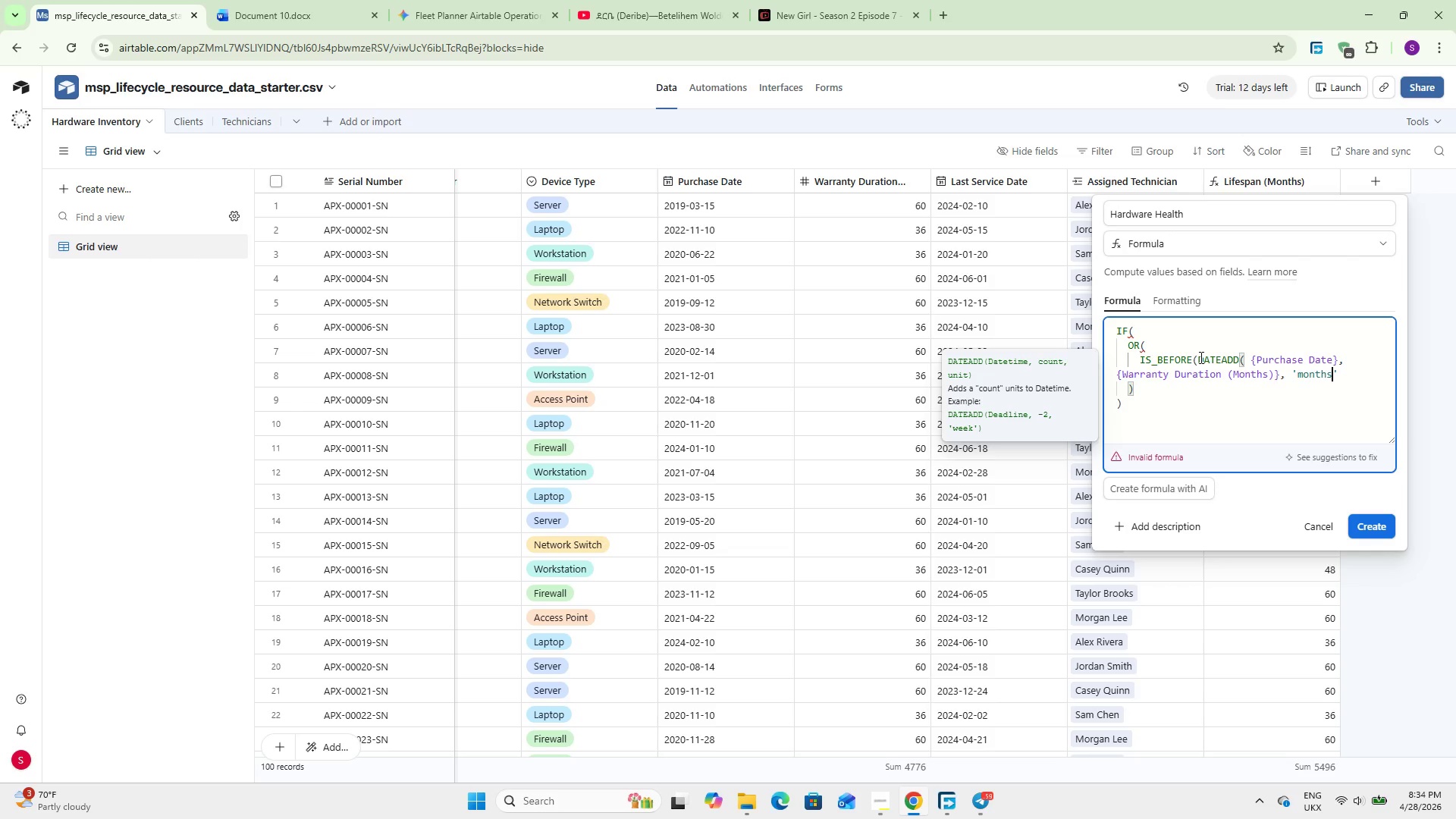 
key(ArrowRight)
 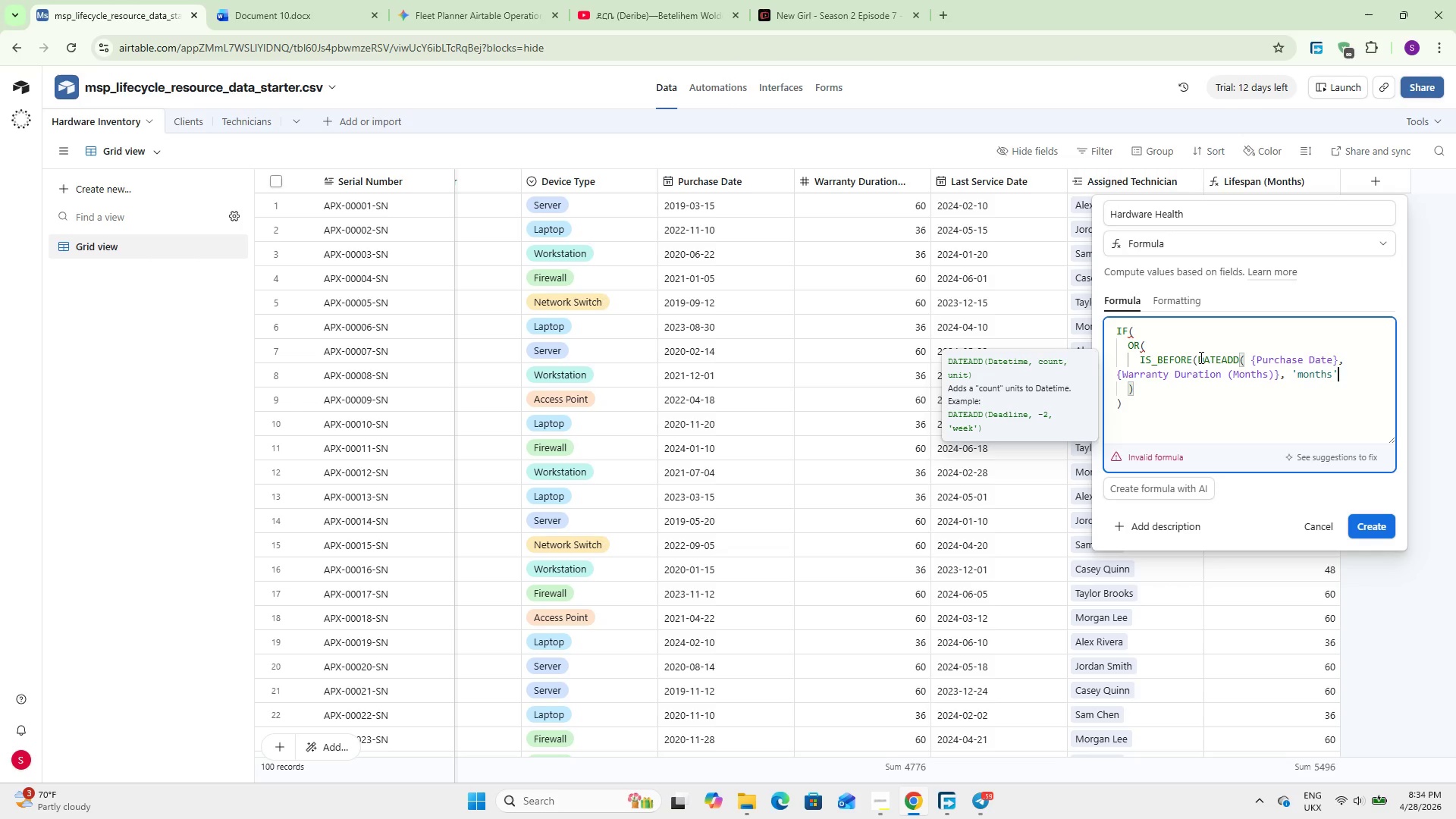 
wait(5.14)
 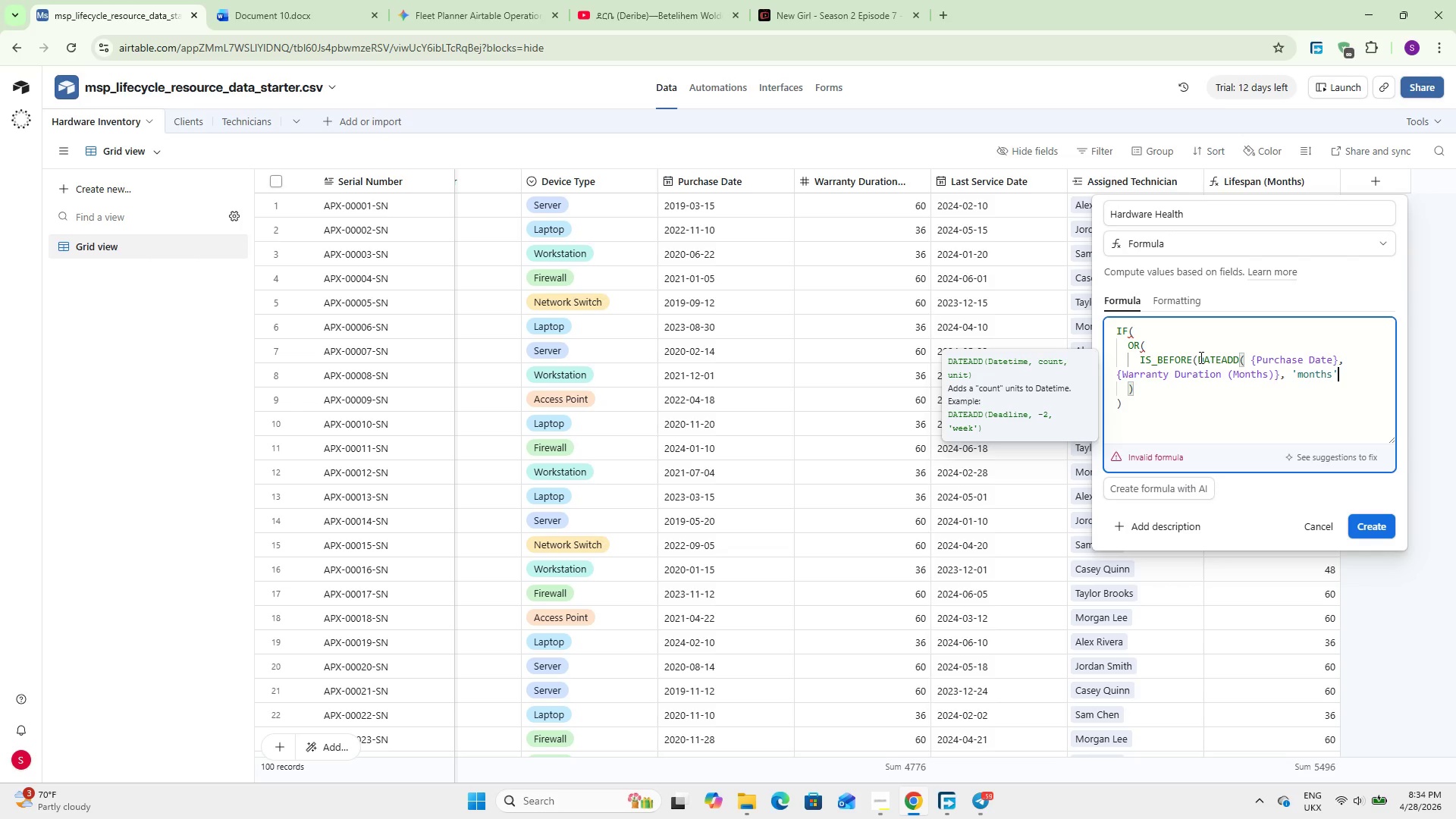 
key(Shift+0)
 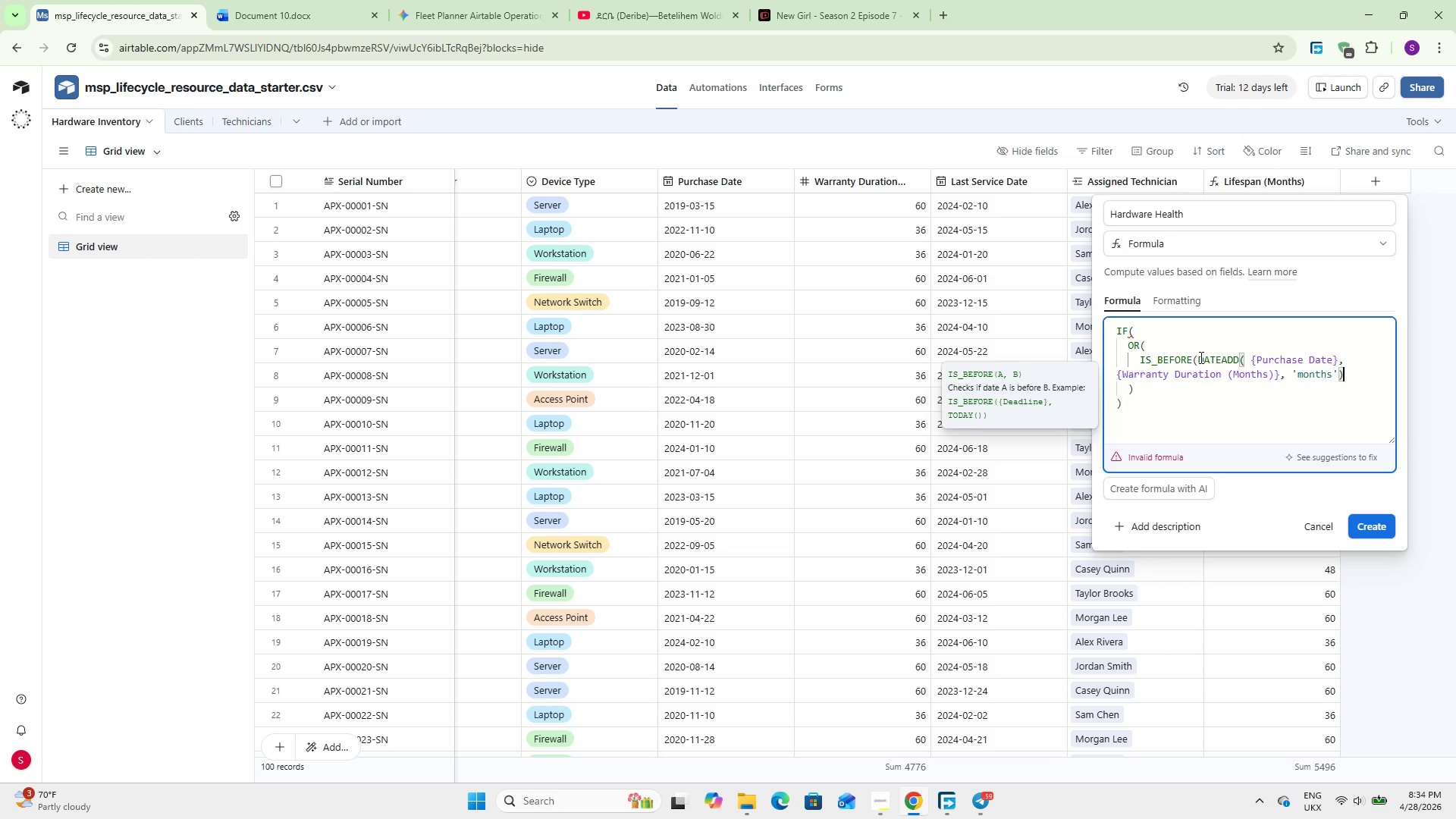 
key(Comma)
 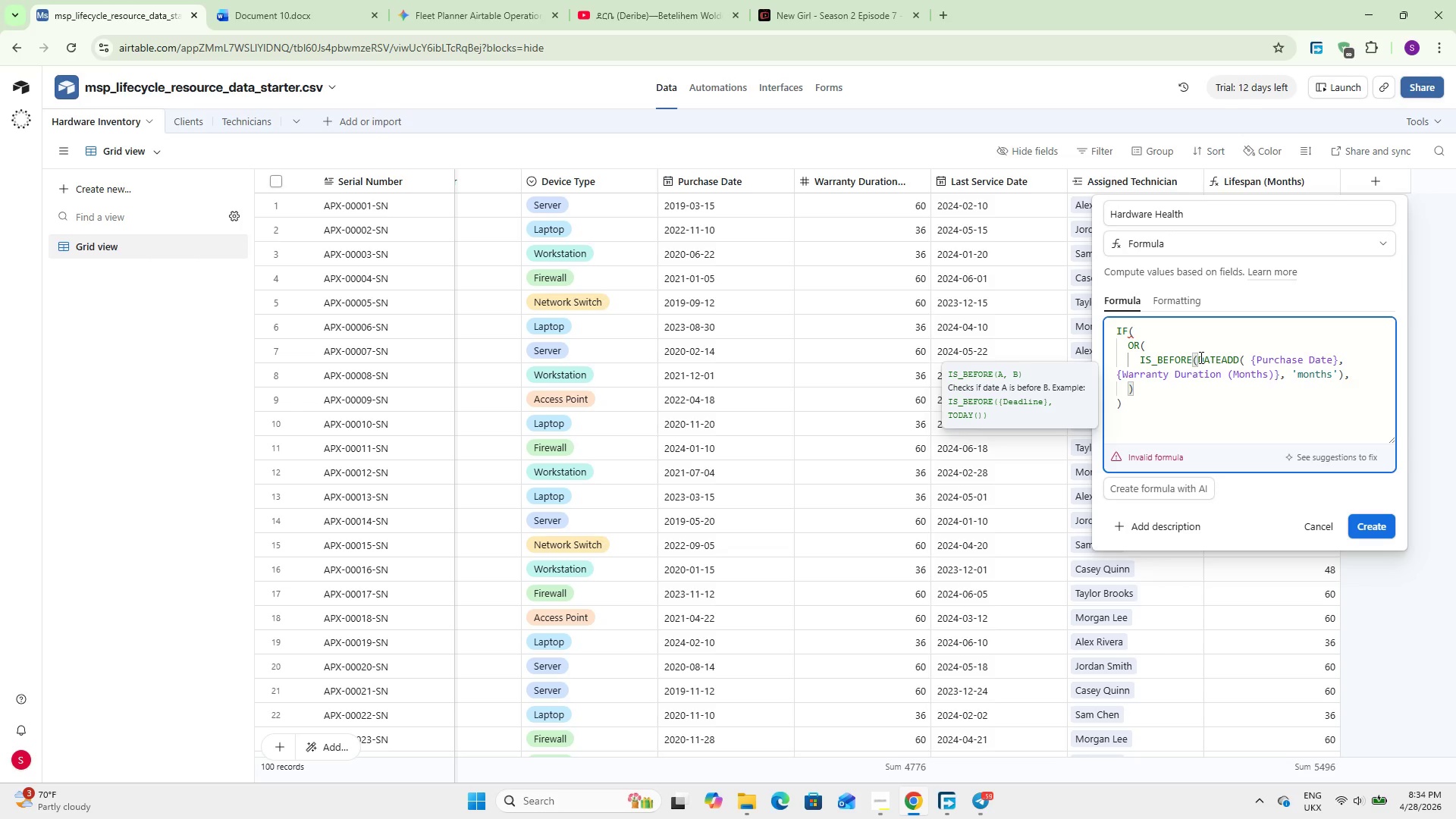 
key(Enter)
 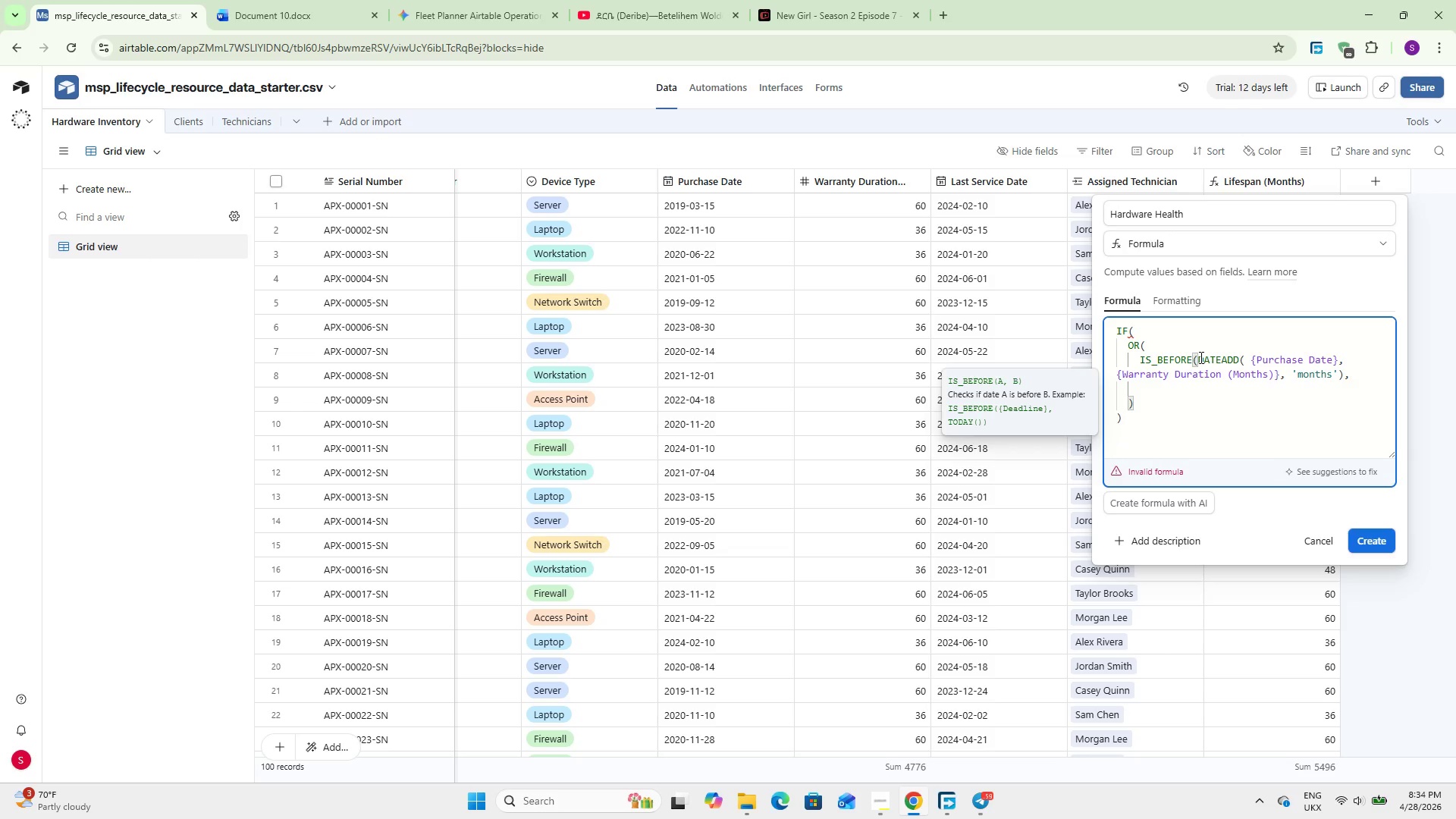 
type(TODA)
 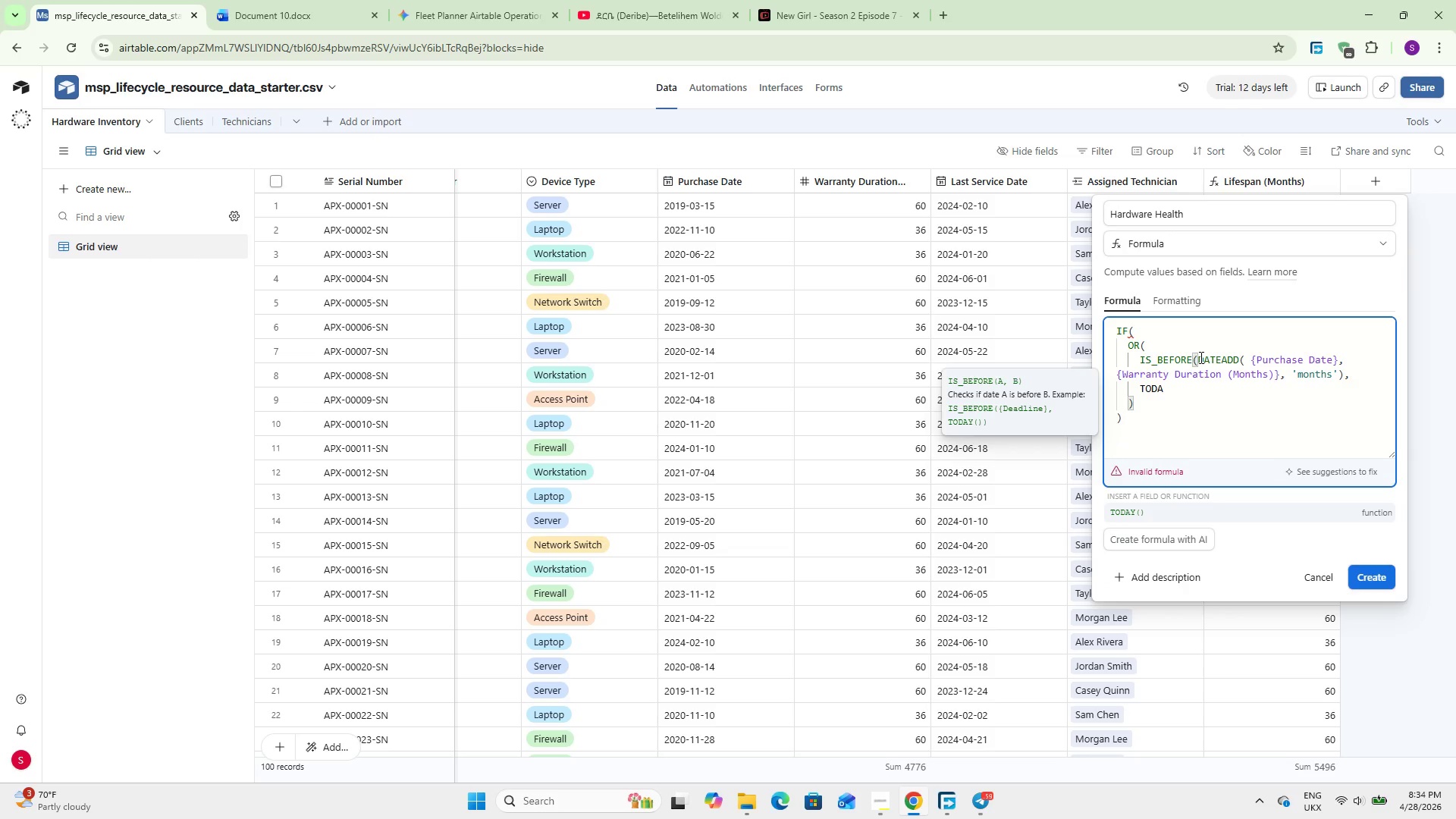 
key(Enter)
 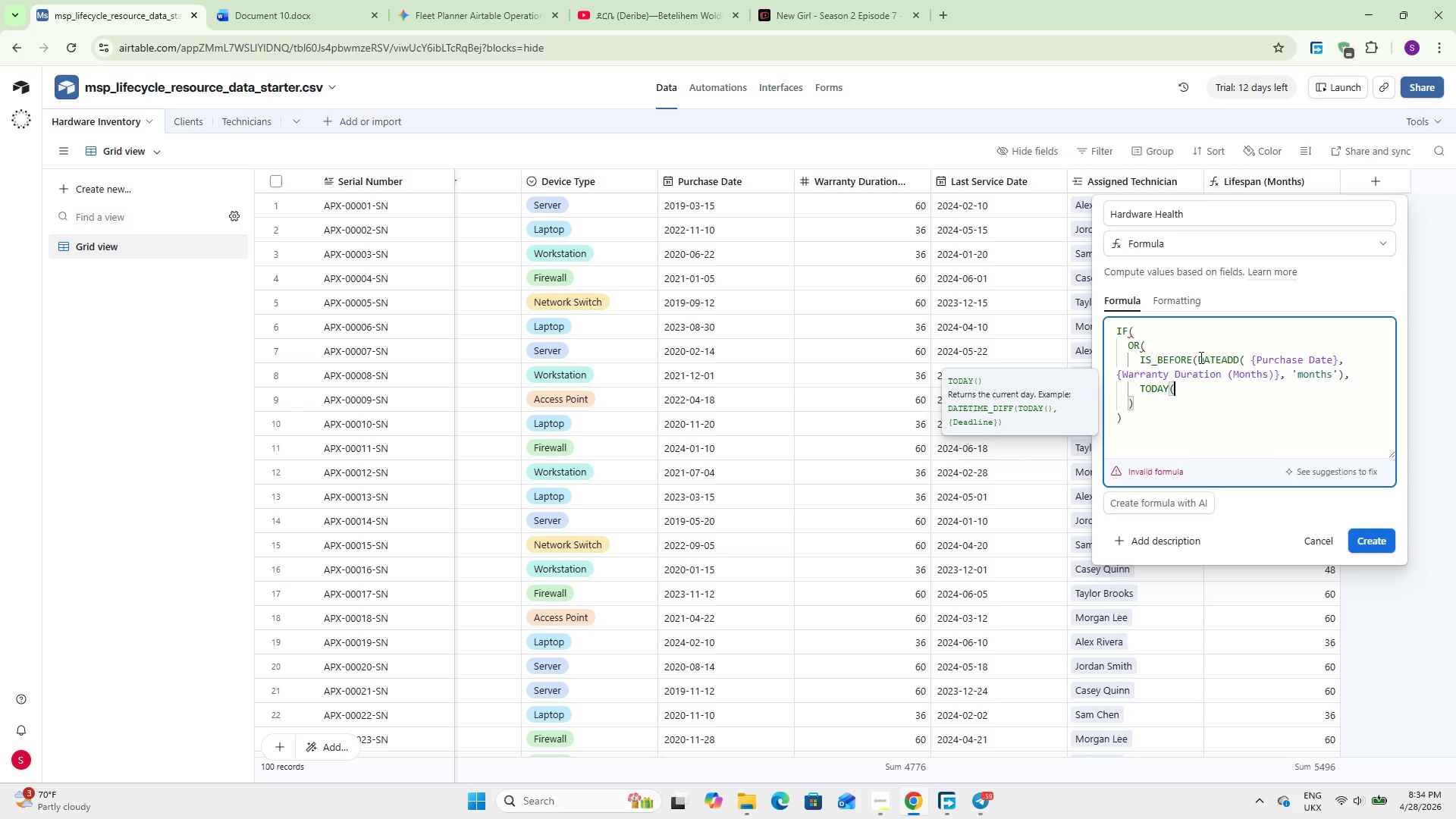 
type()),)
 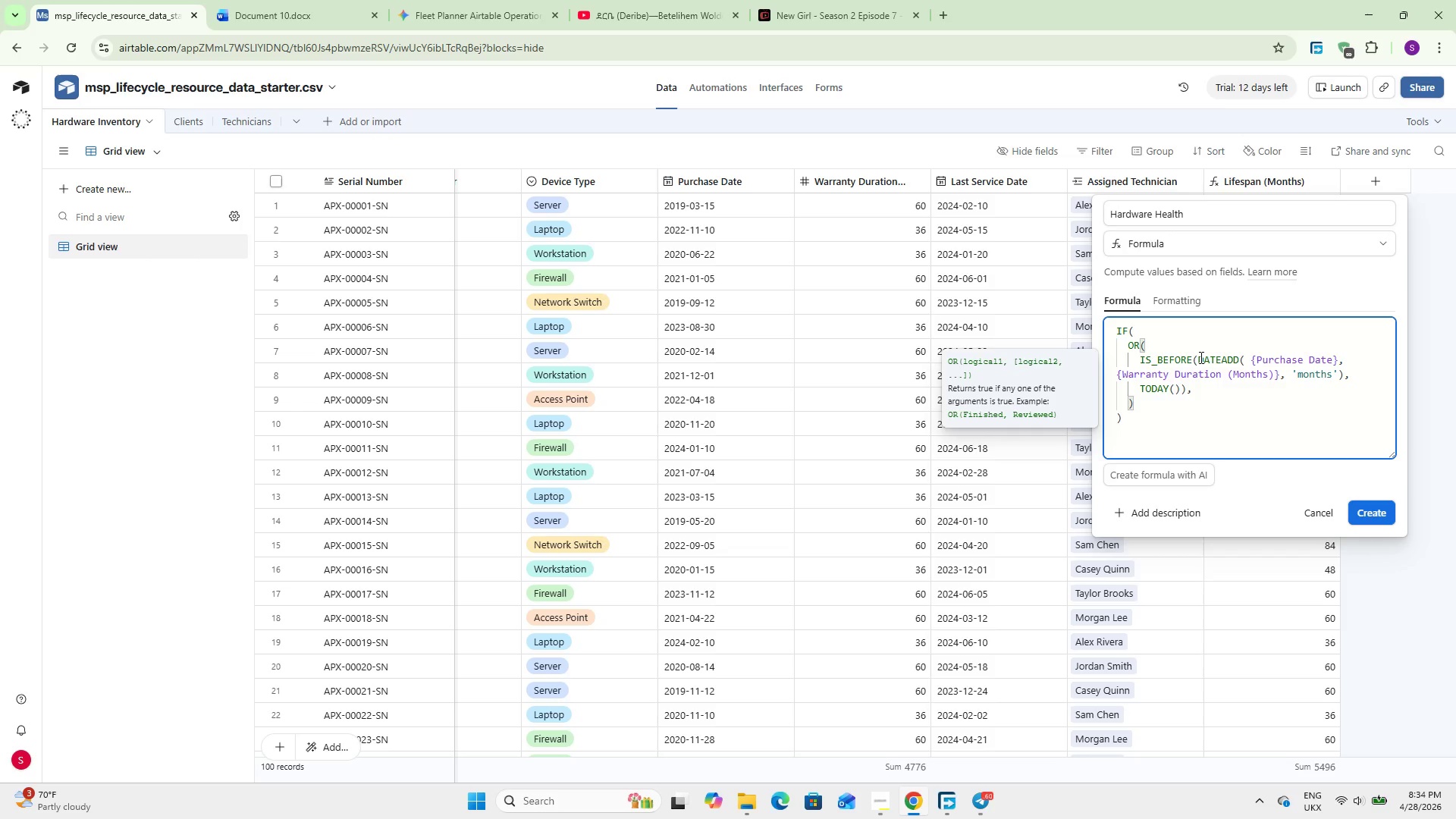 
key(Enter)
 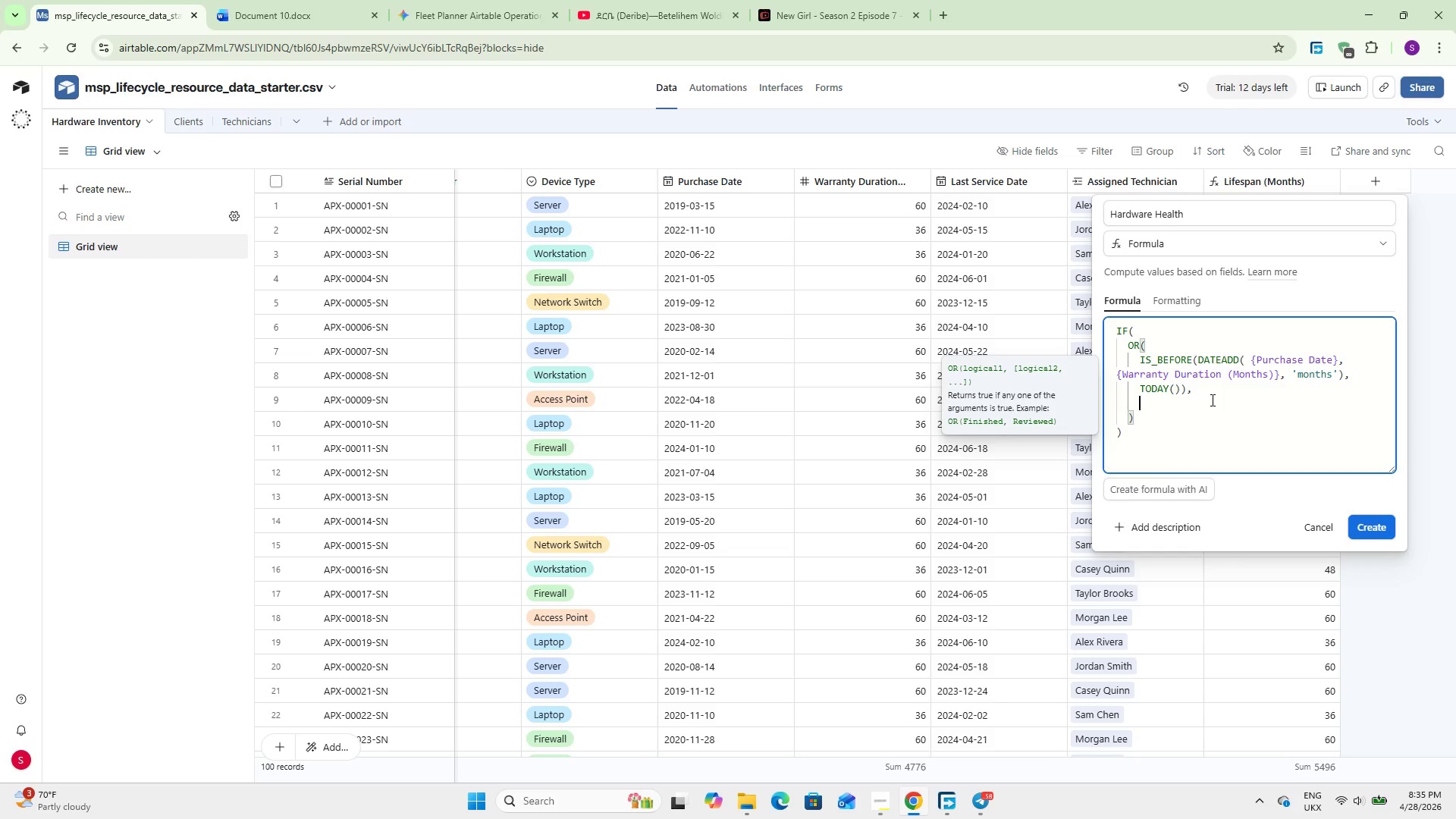 
wait(73.28)
 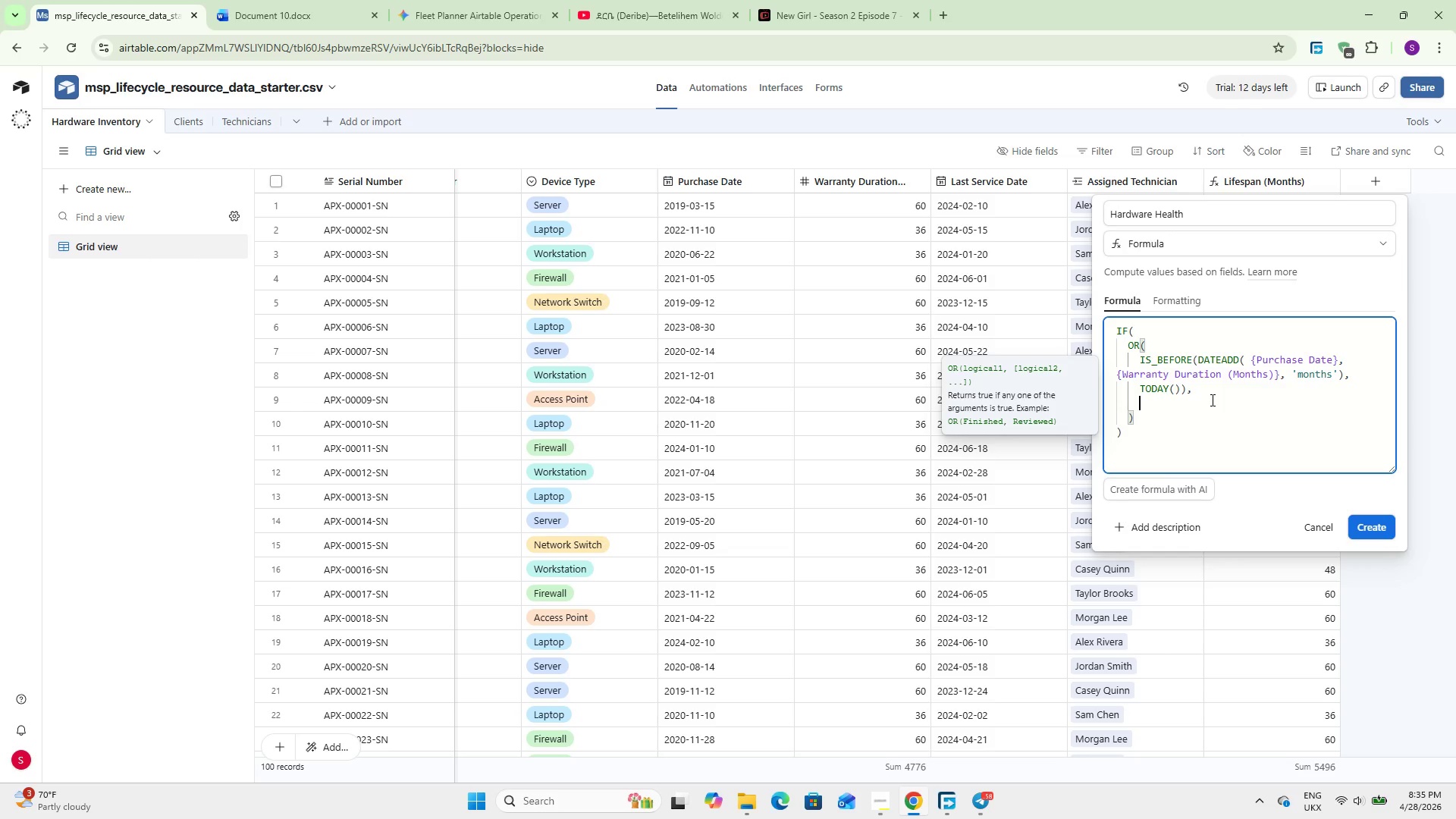 
left_click([1196, 400])
 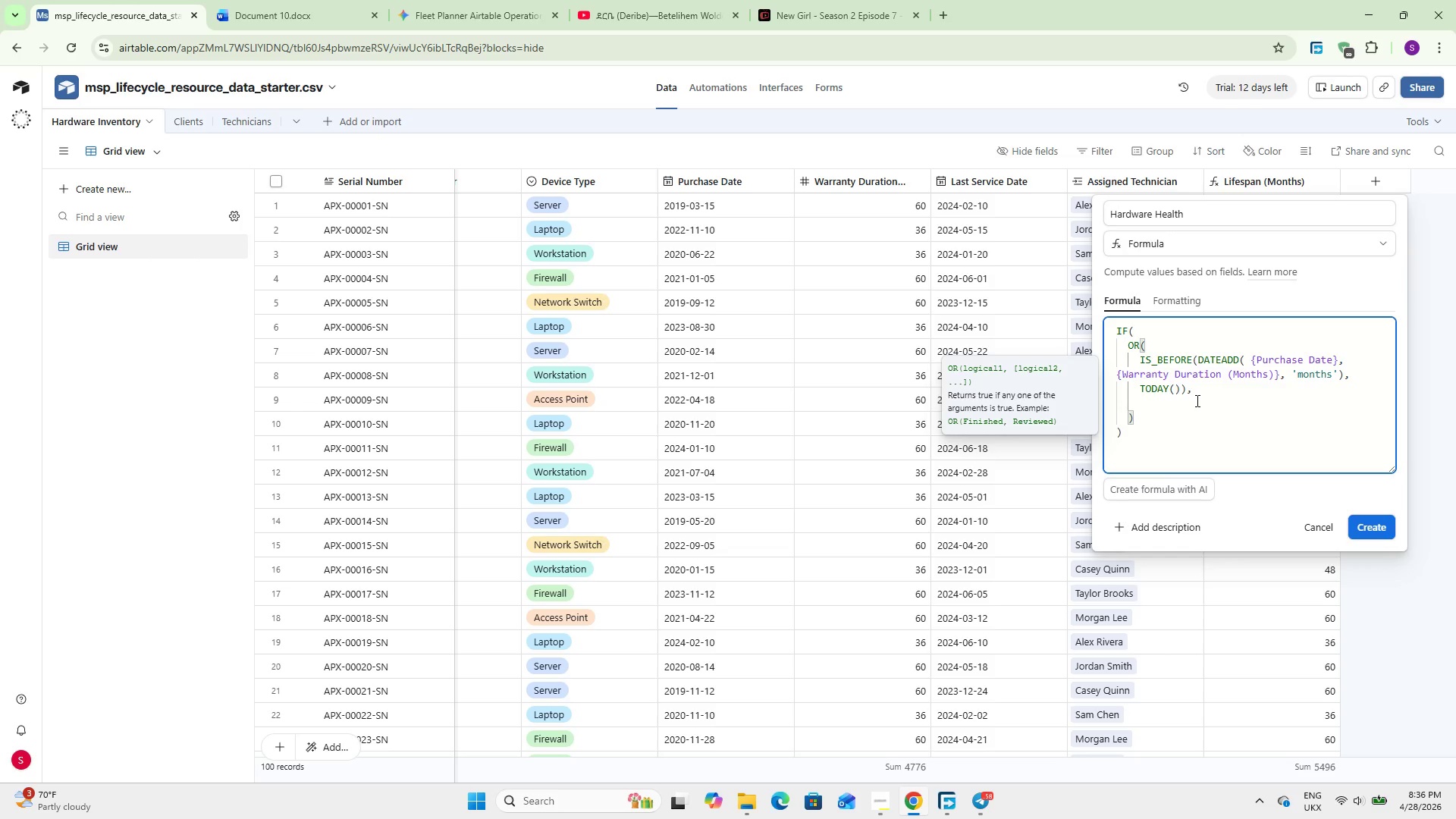 
wait(5.86)
 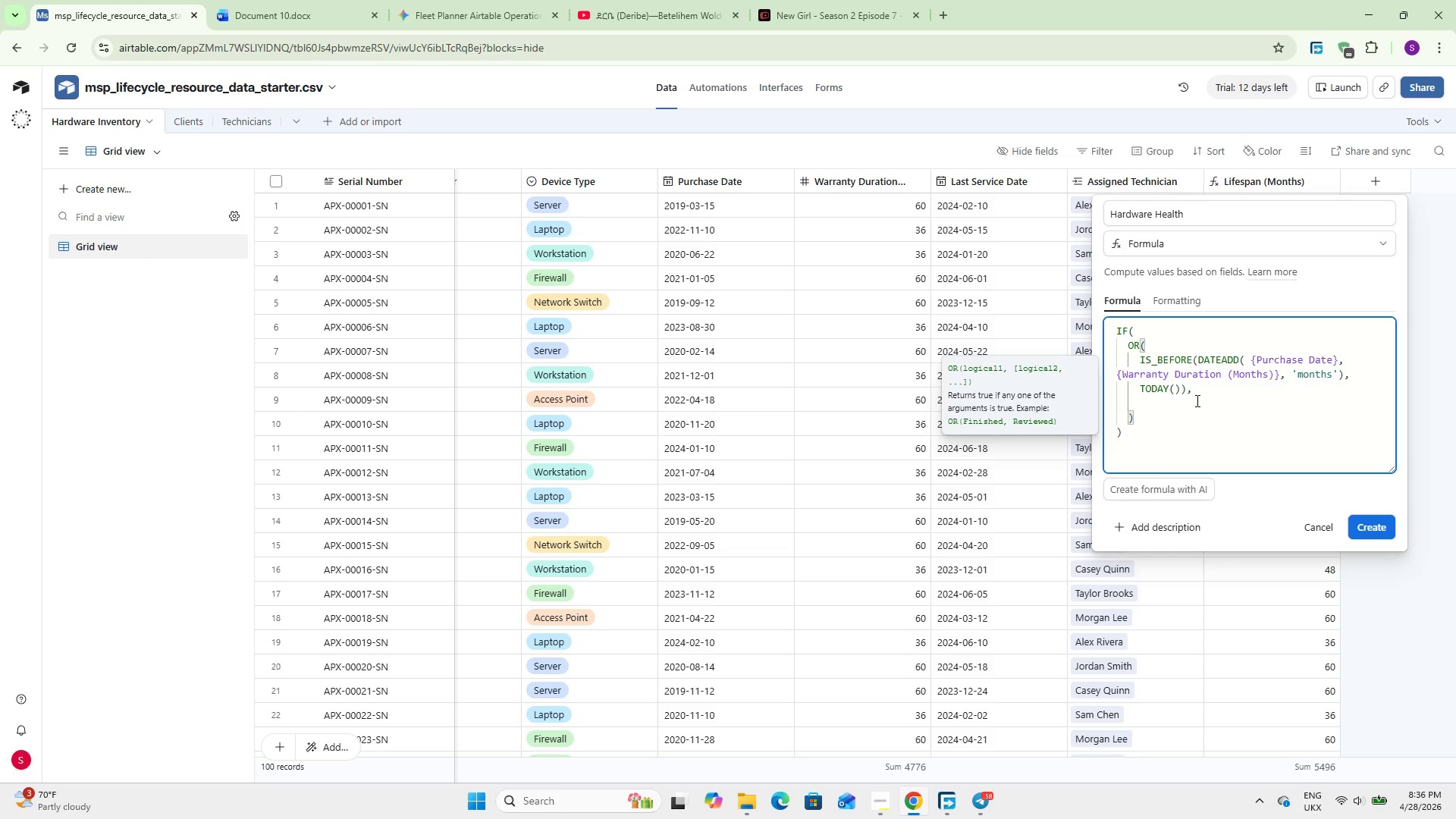 
type(IS_)
 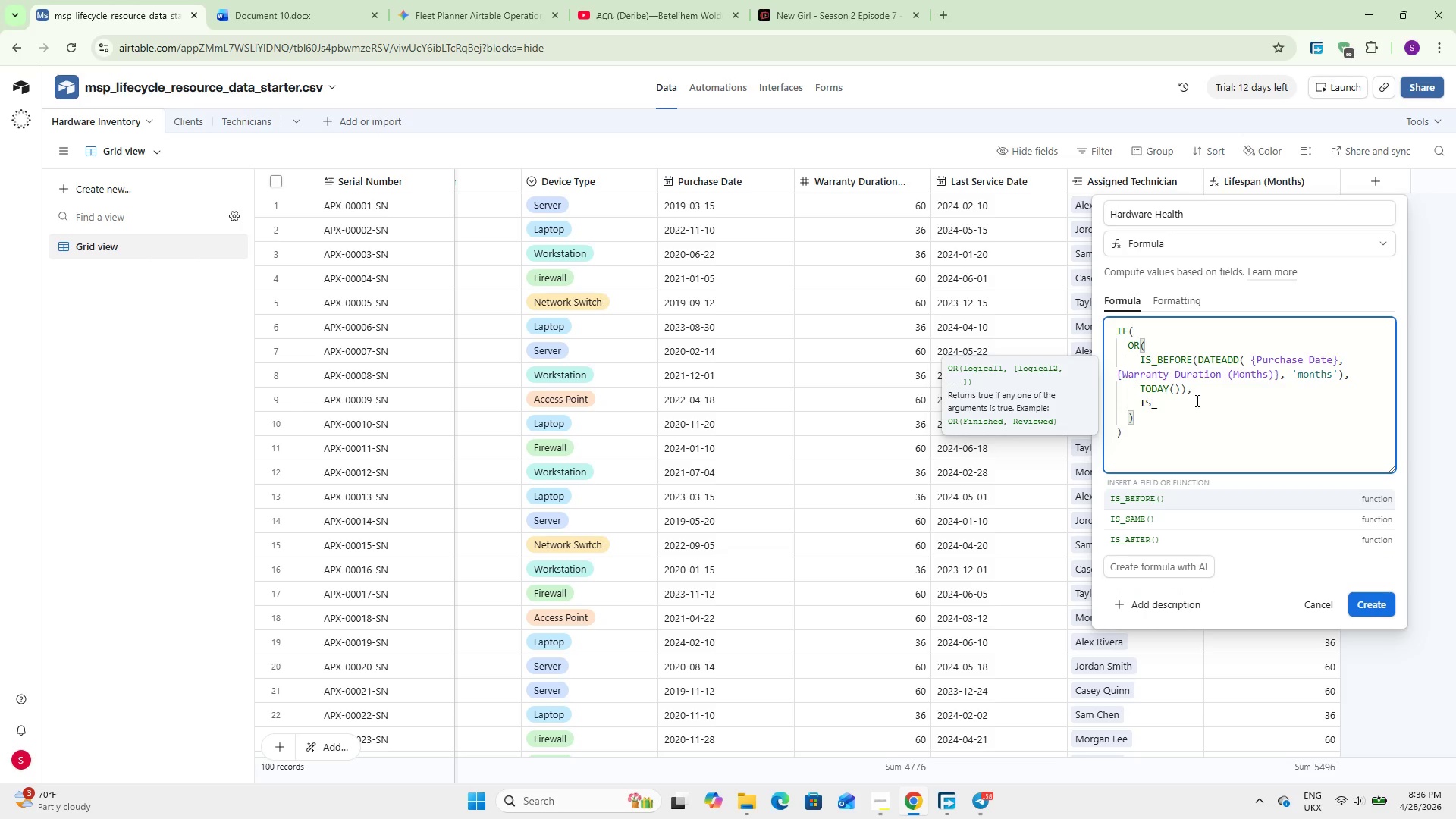 
key(Enter)
 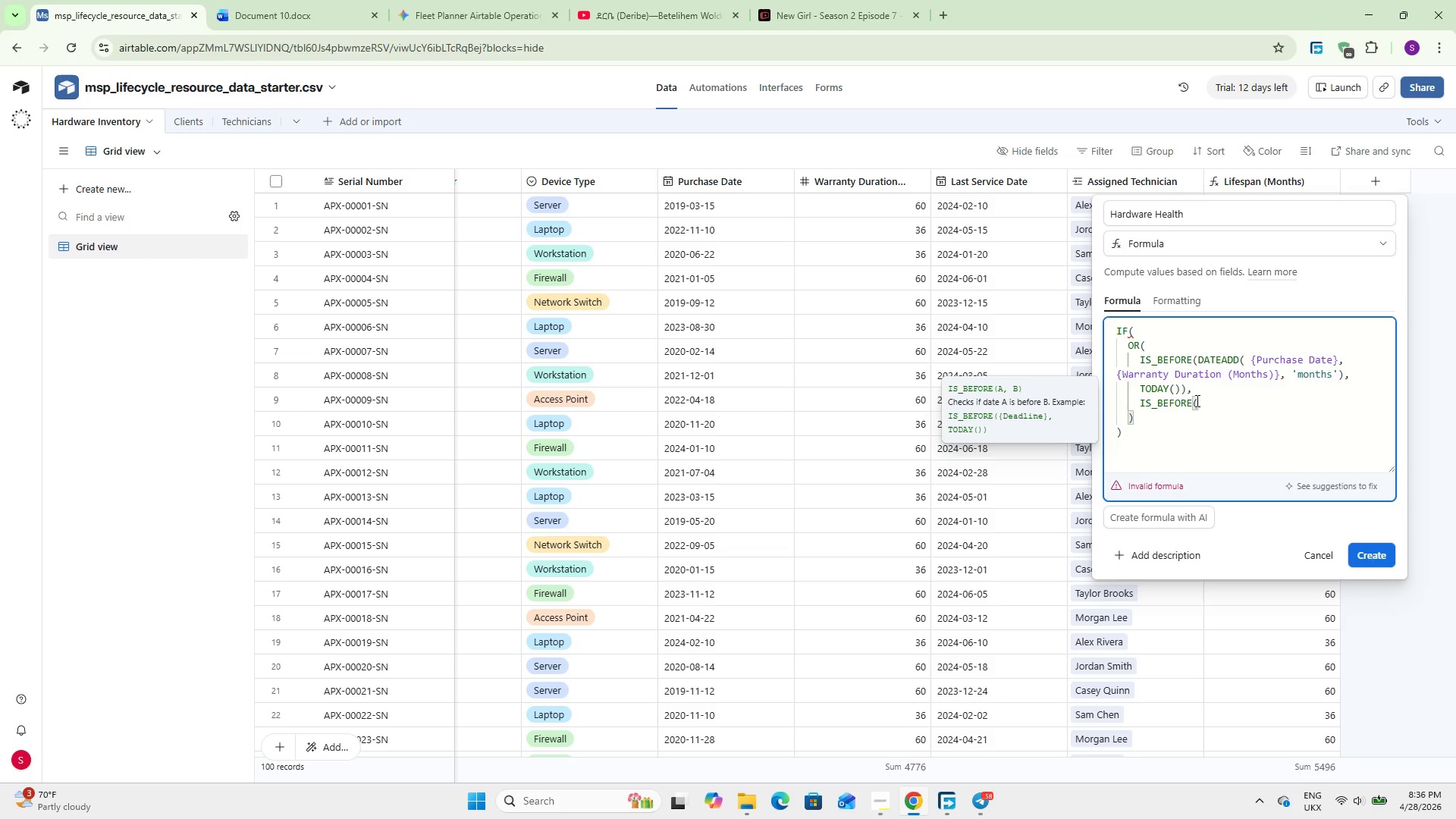 
type((DATE)
 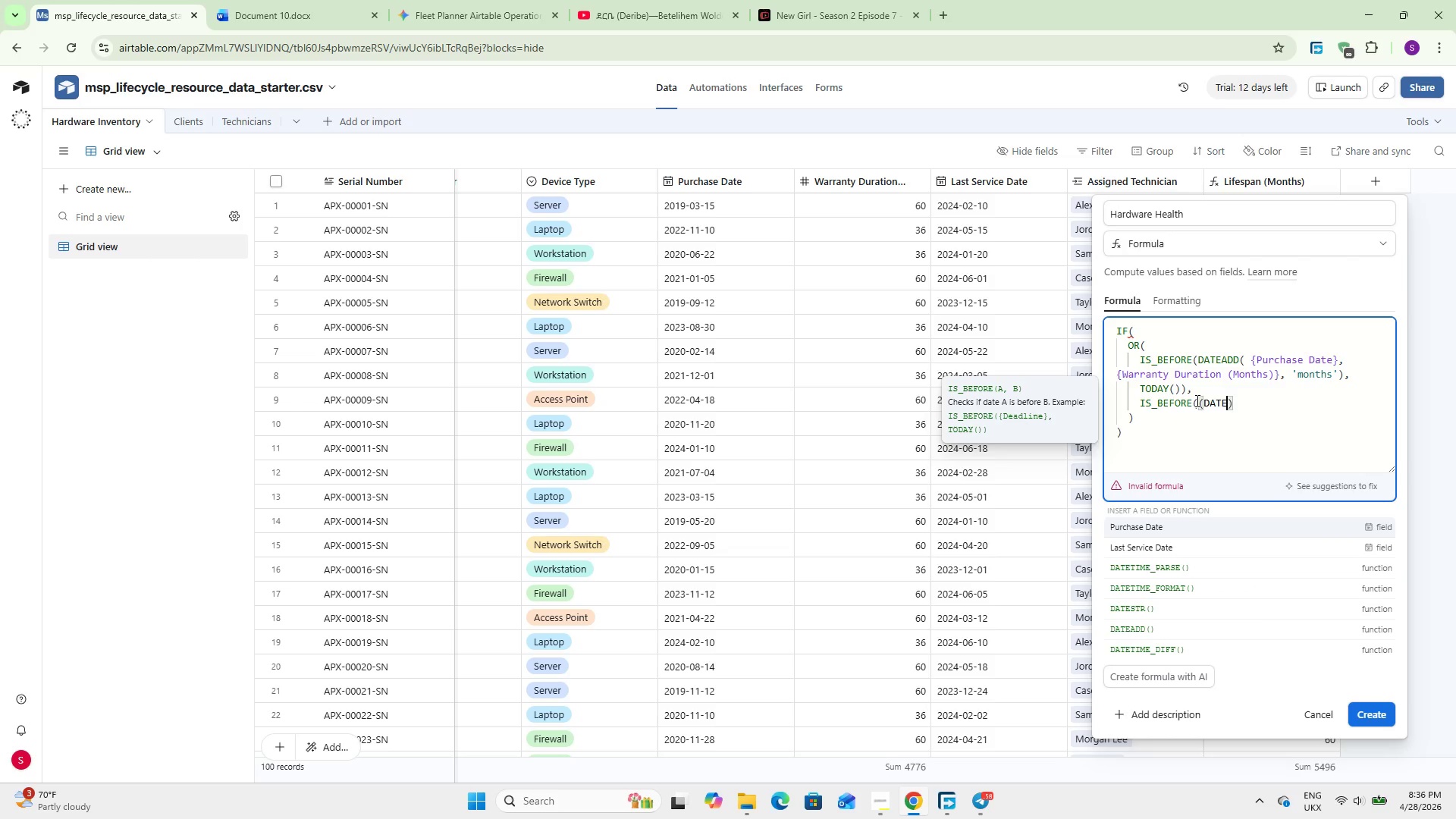 
type(ADD ()
 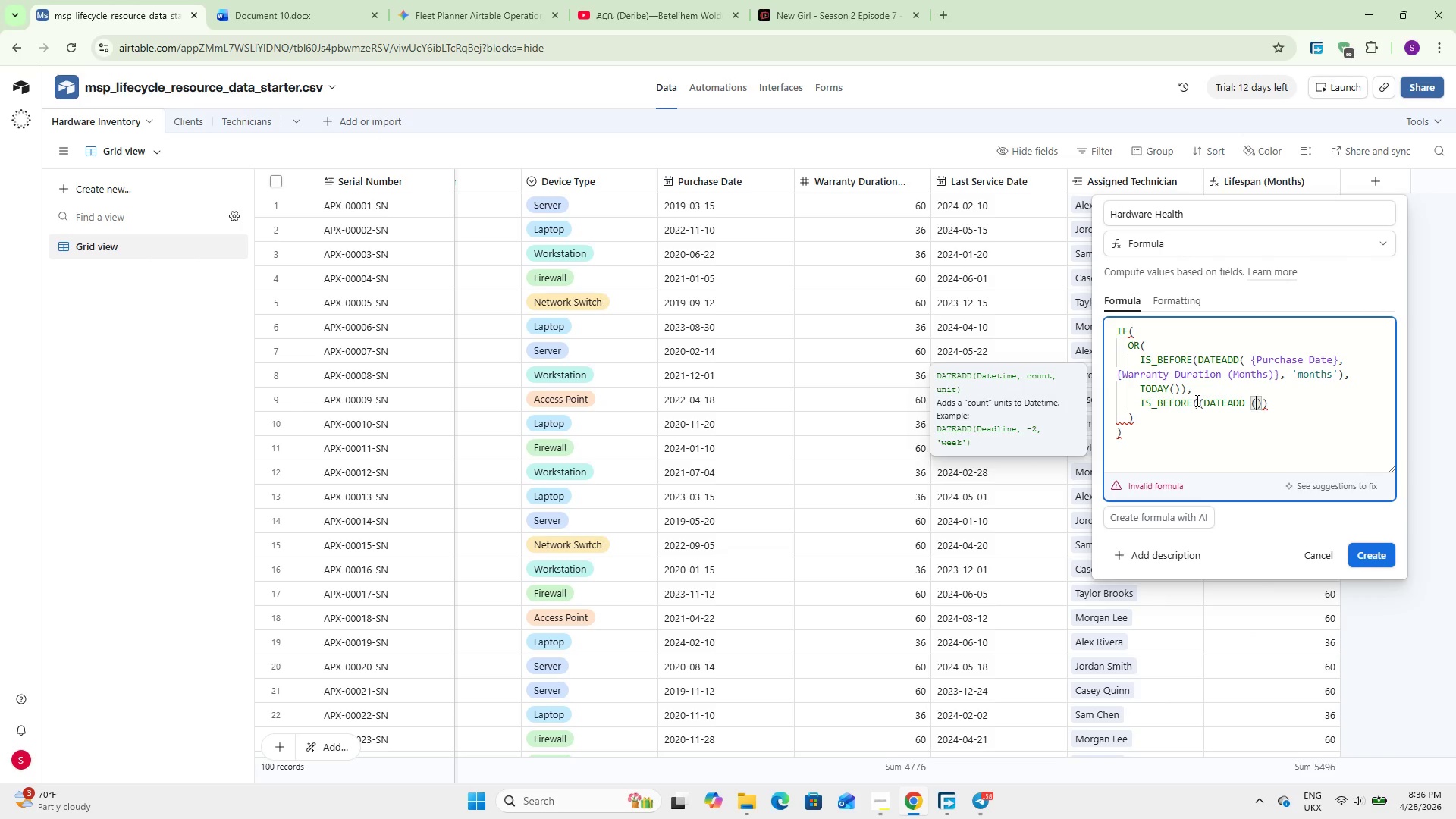 
type(Put)
key(Backspace)
type(rchase Da)
 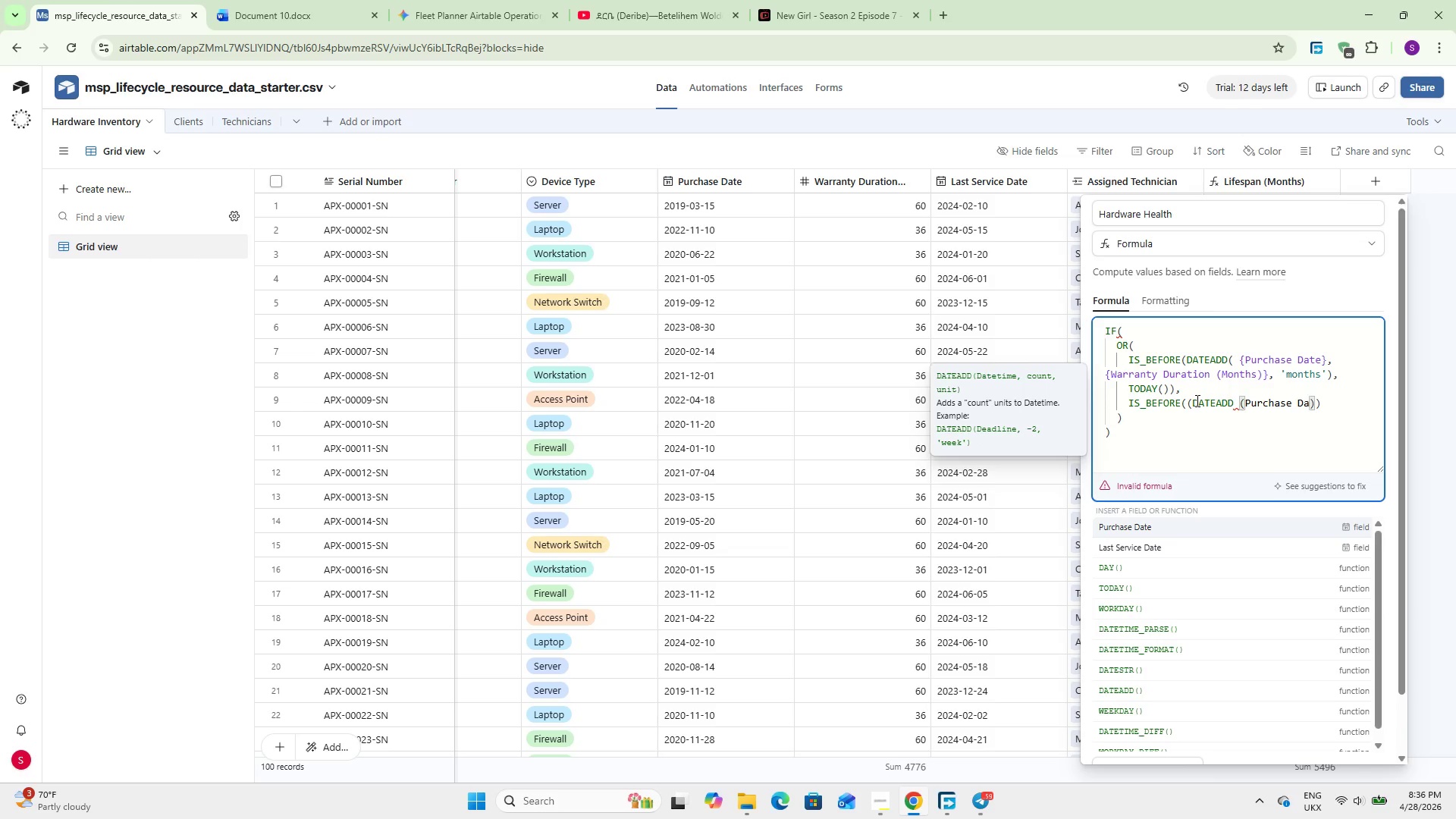 
key(Enter)
 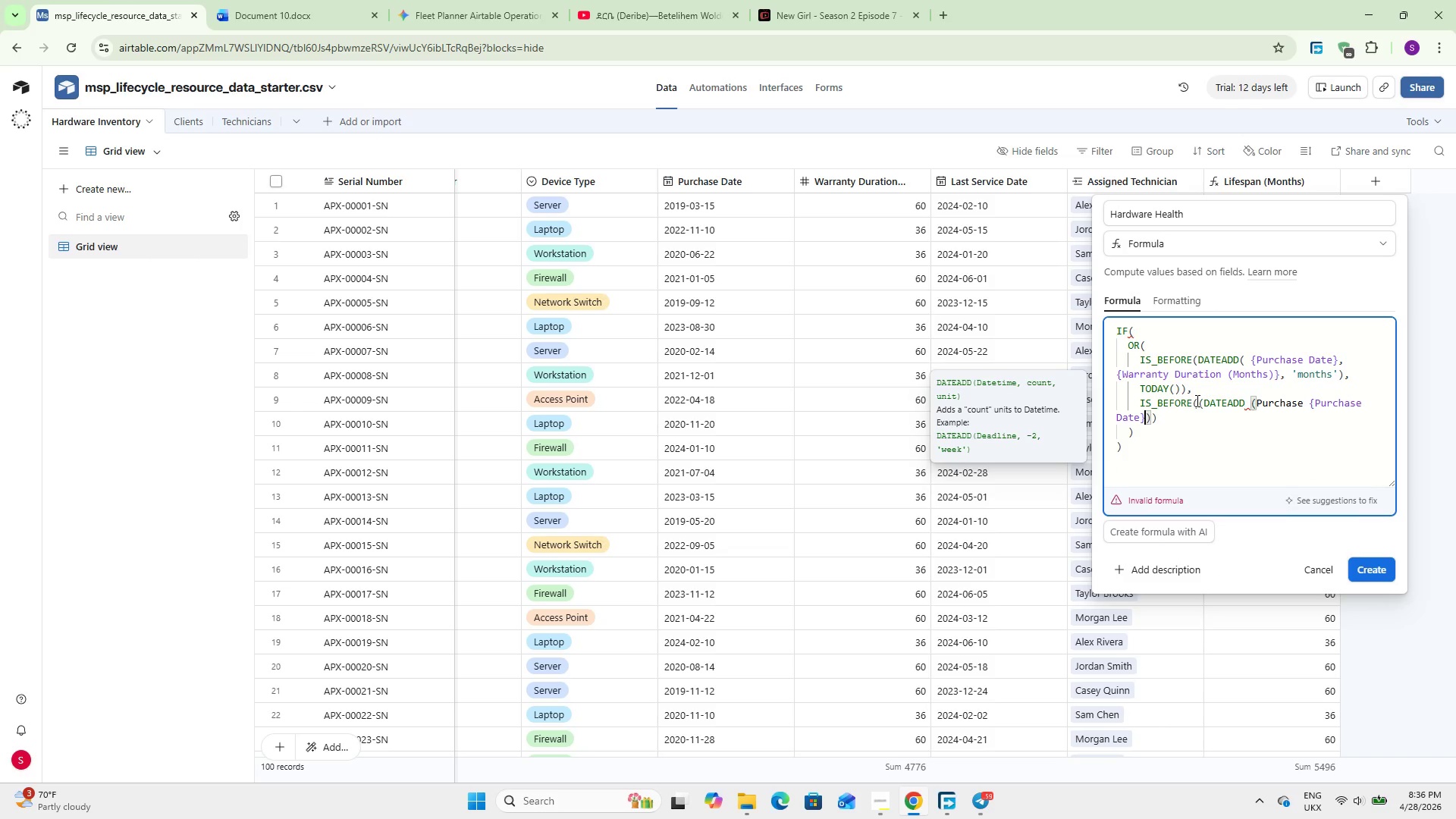 
hold_key(key=ArrowLeft, duration=0.66)
 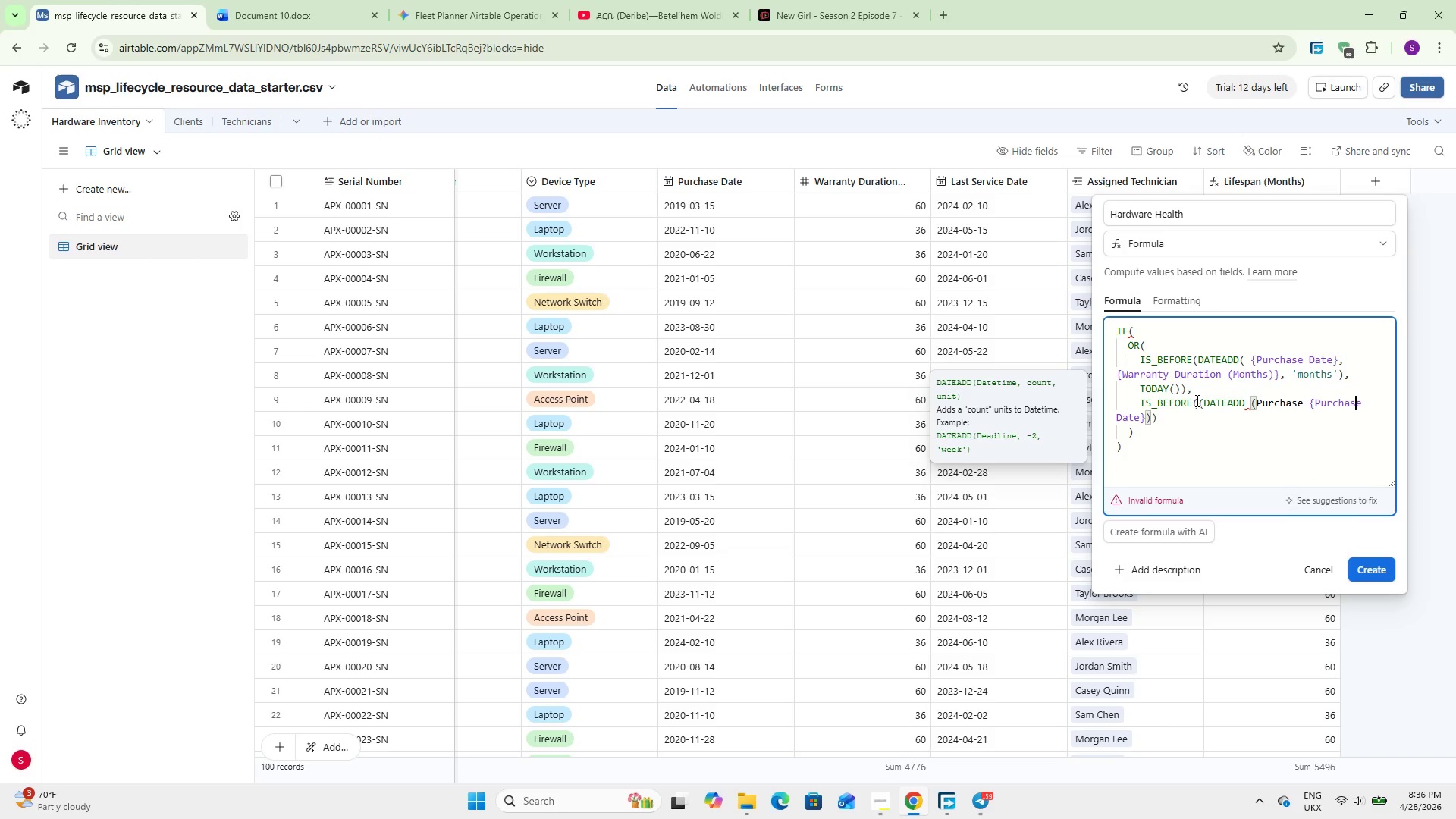 
hold_key(key=ArrowLeft, duration=0.67)
 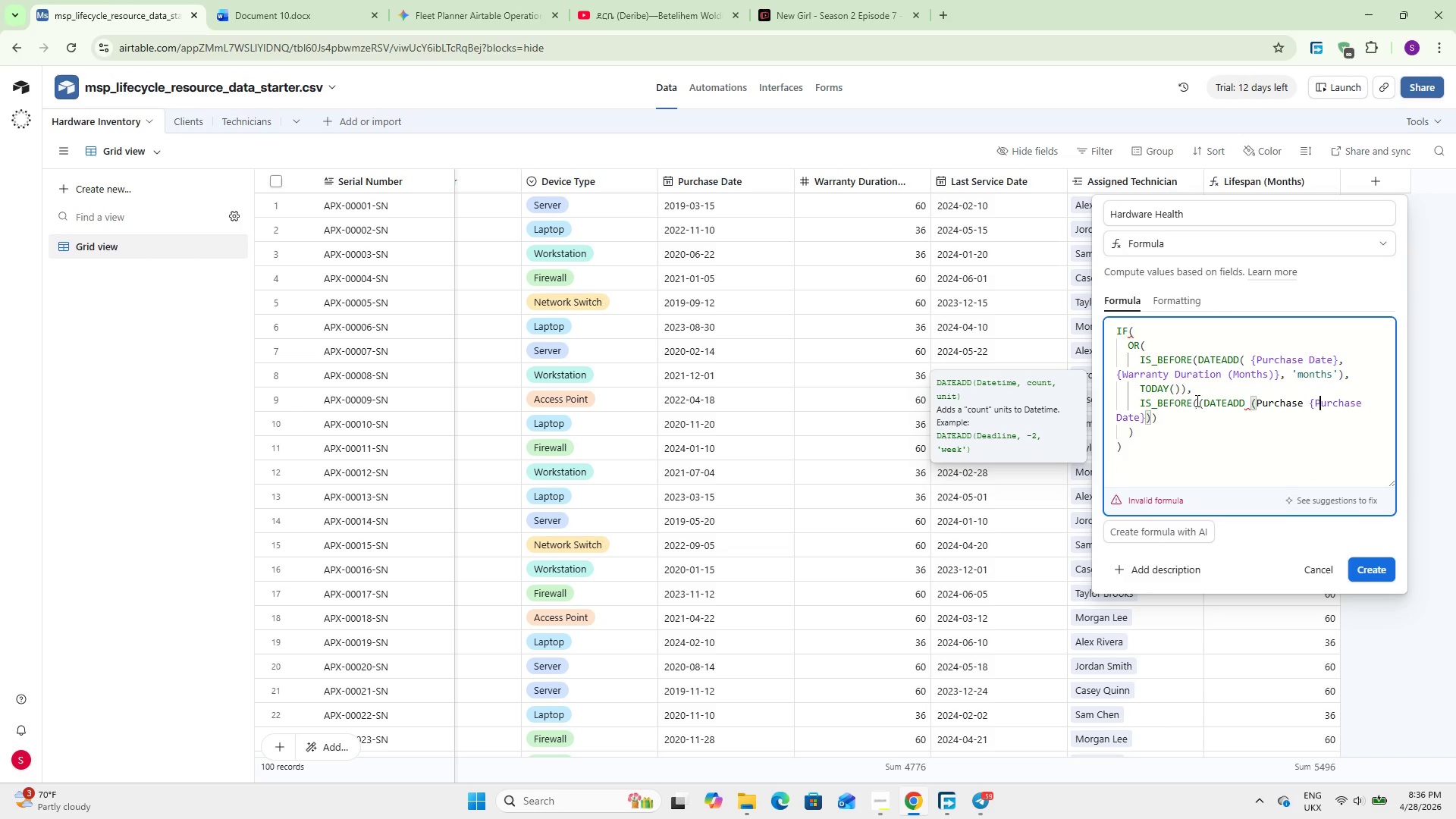 
key(ArrowLeft)
 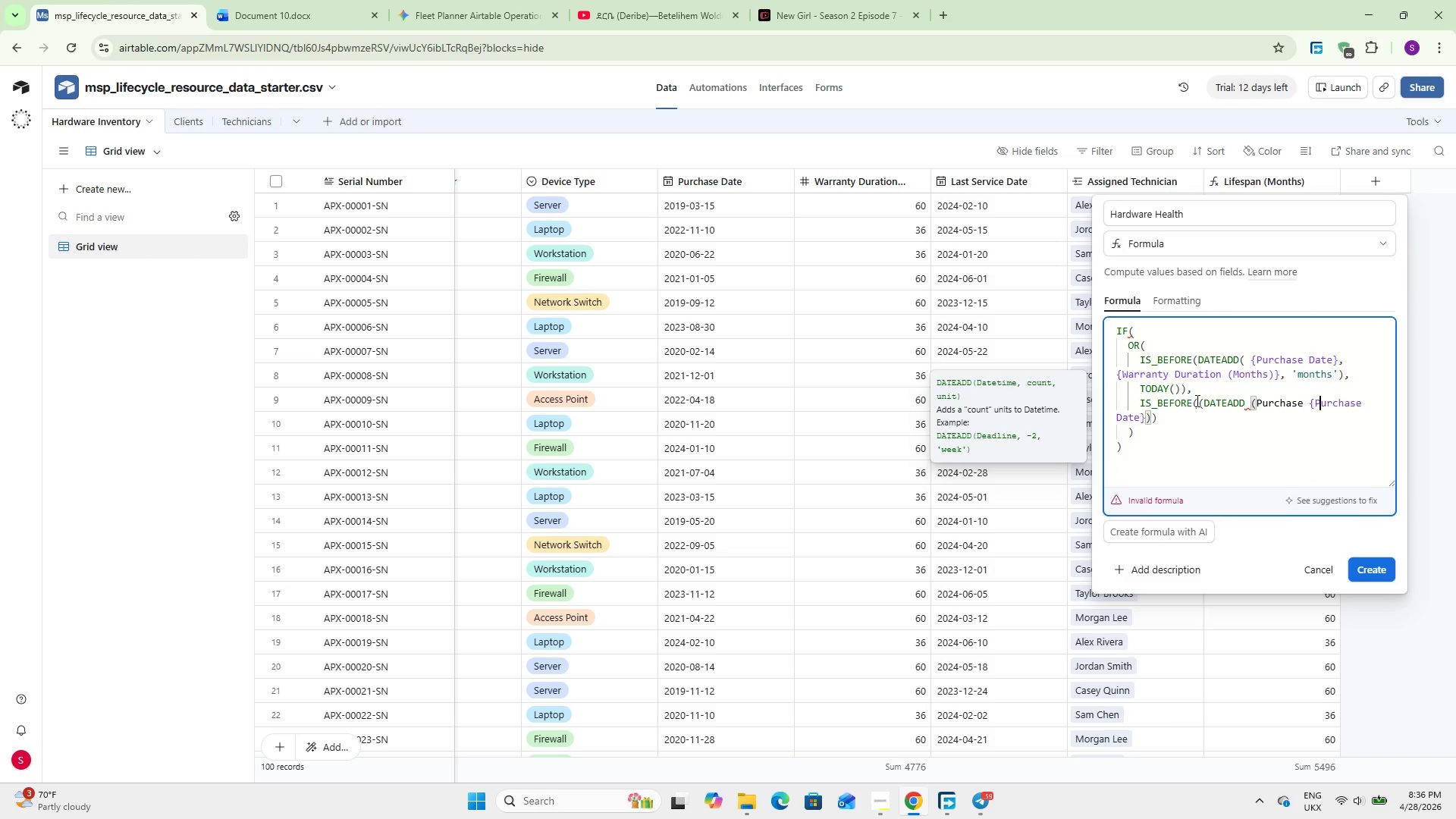 
key(ArrowLeft)
 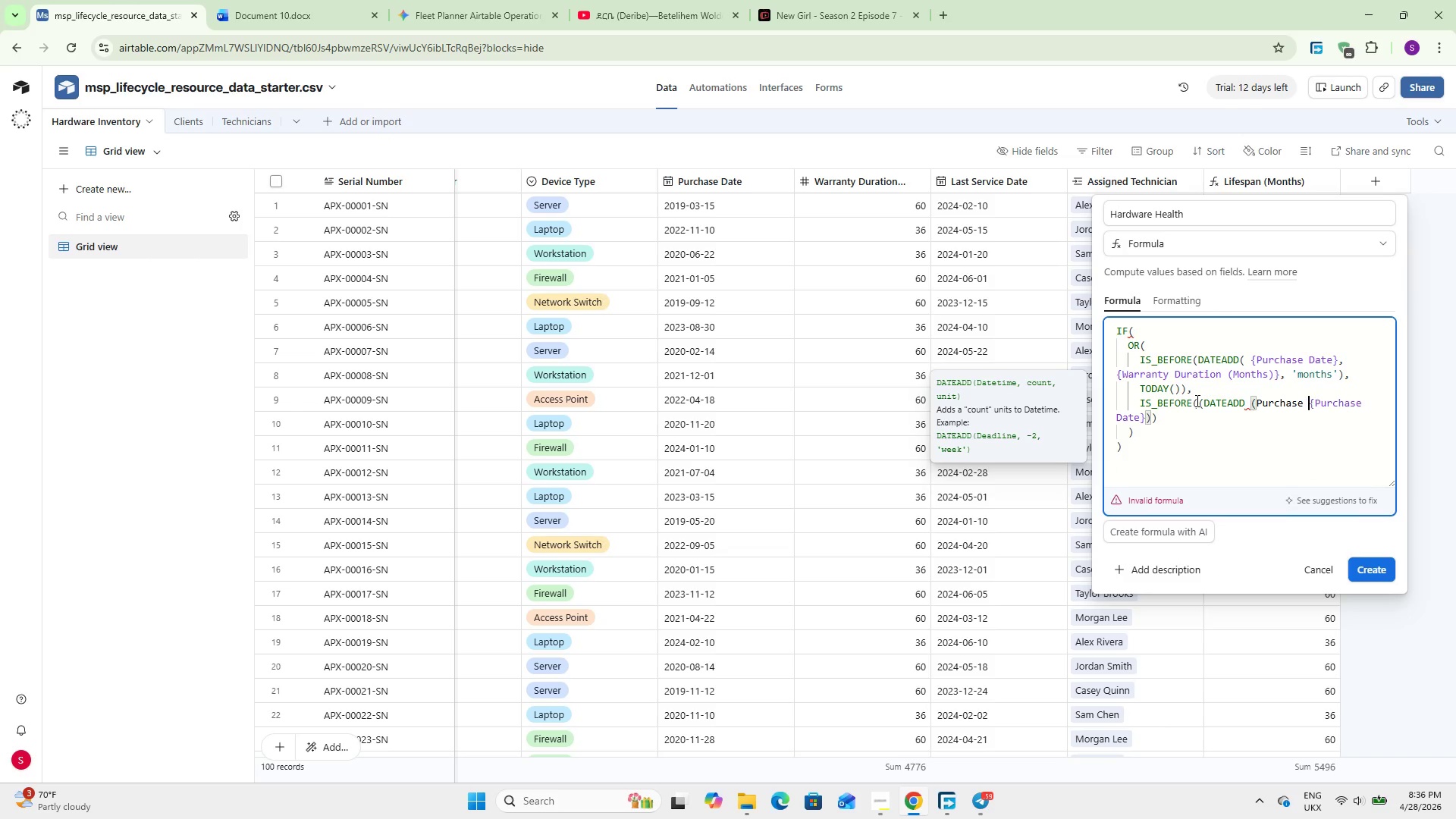 
key(ArrowLeft)
 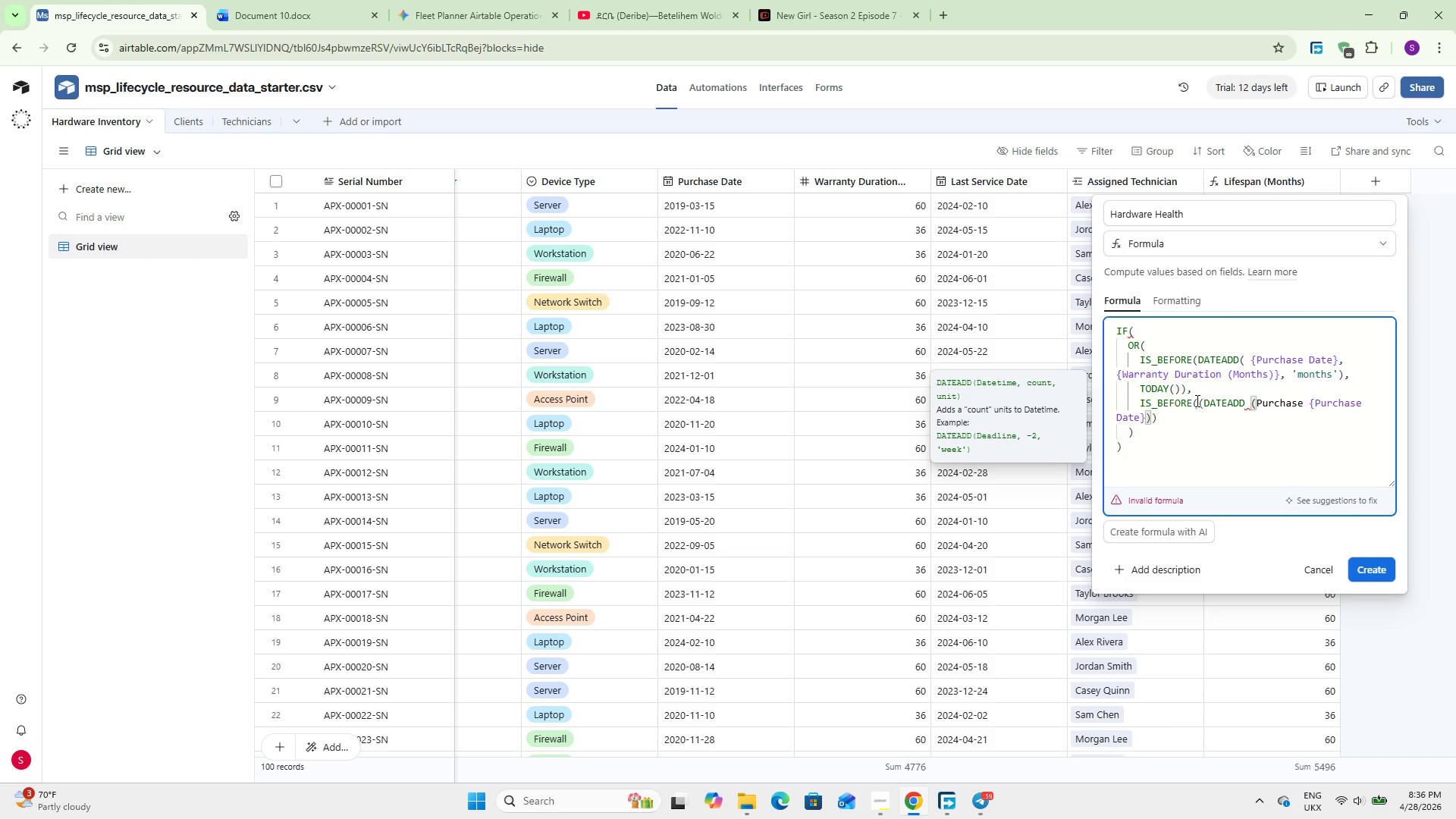 
hold_key(key=Backspace, duration=0.66)
 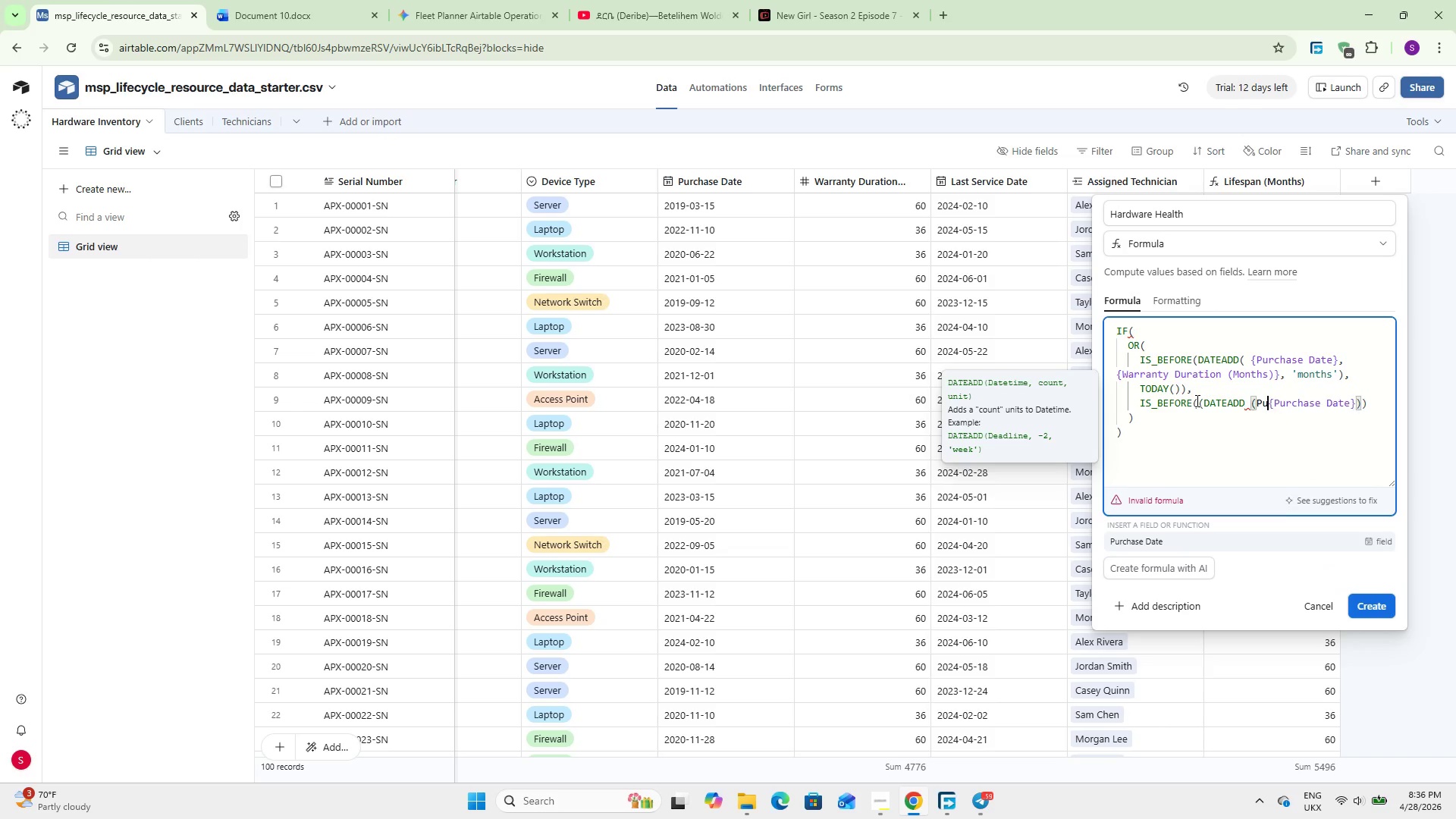 
key(Backspace)
 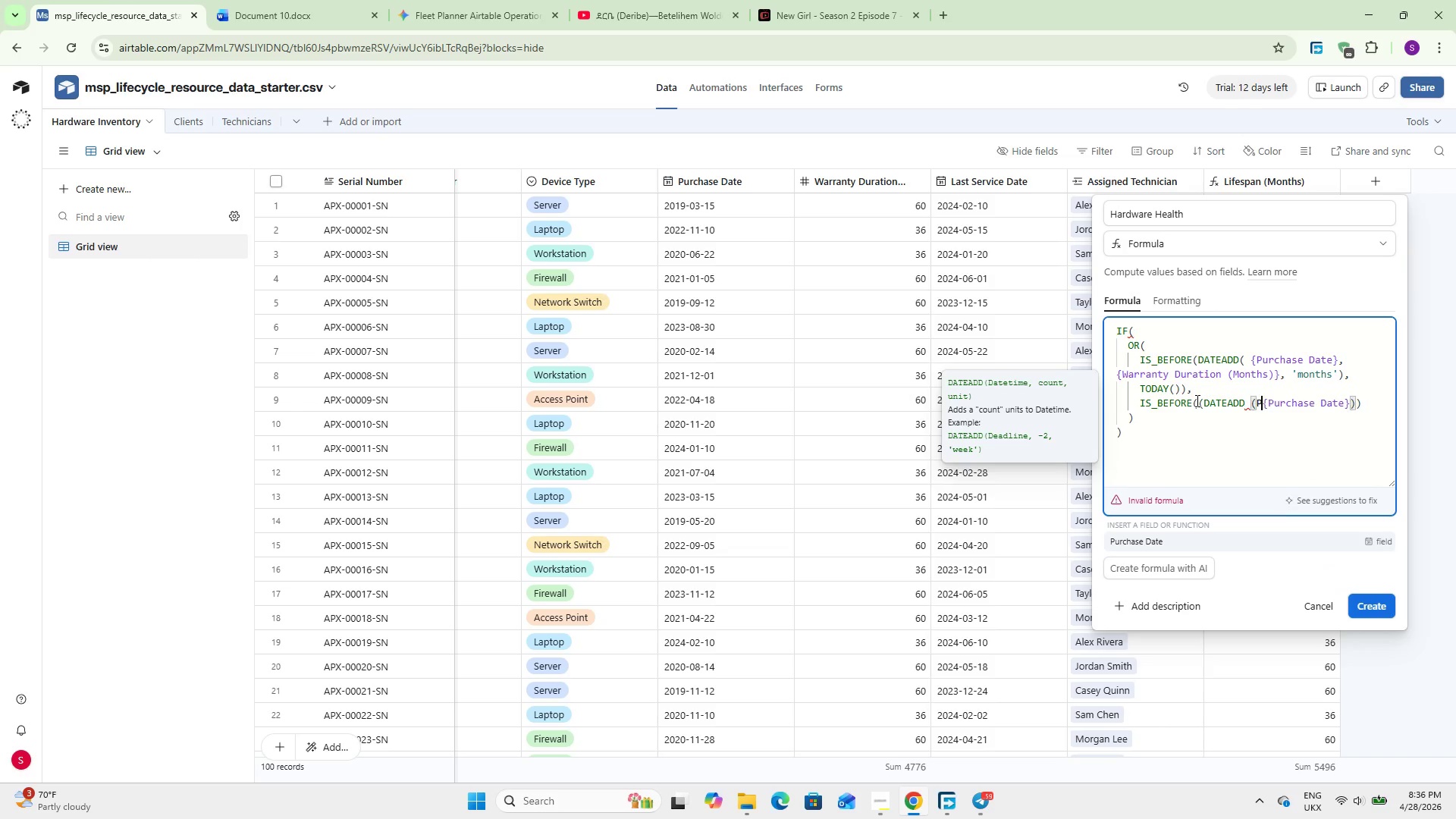 
key(Backspace)
 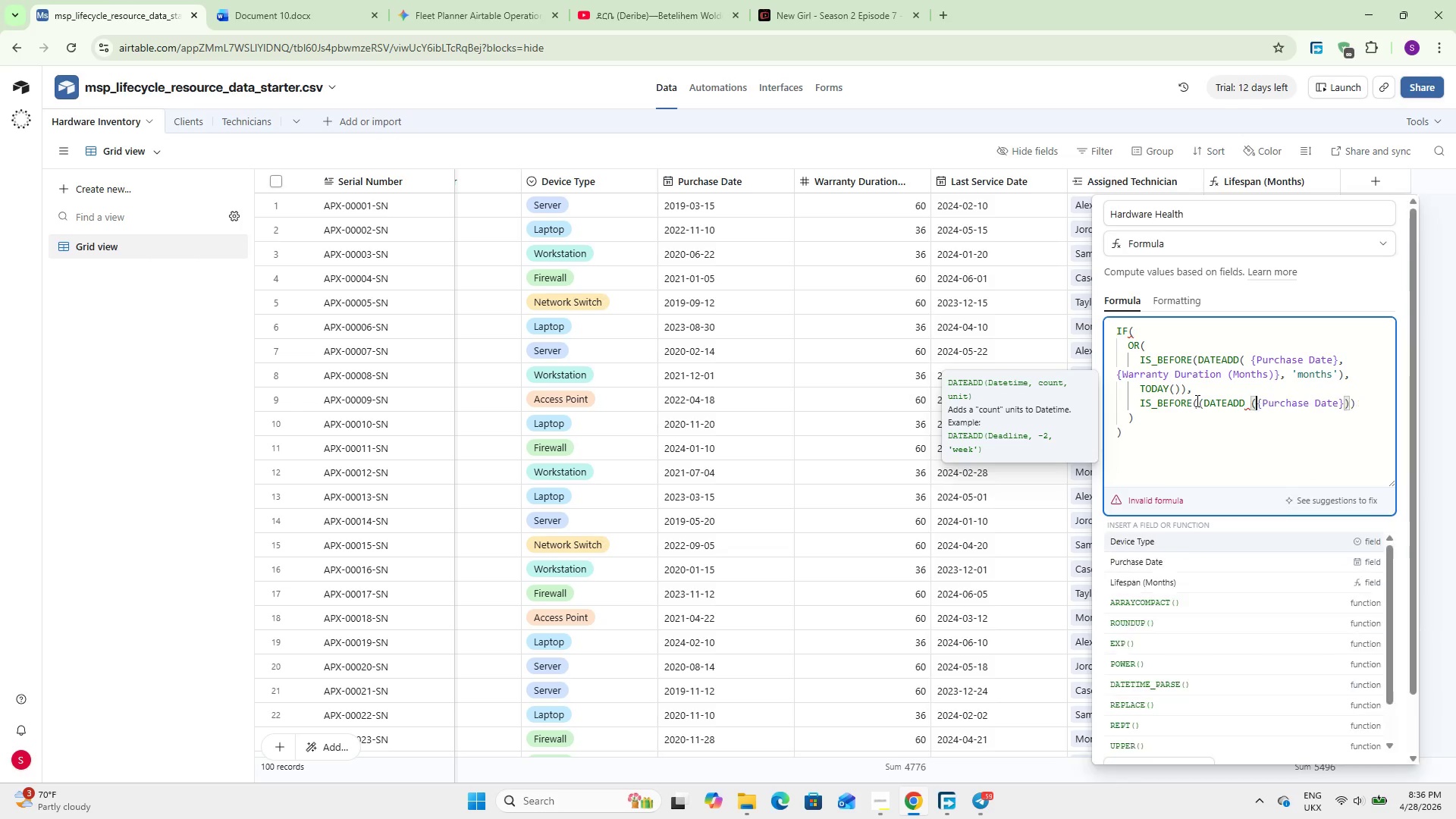 
key(Backspace)
 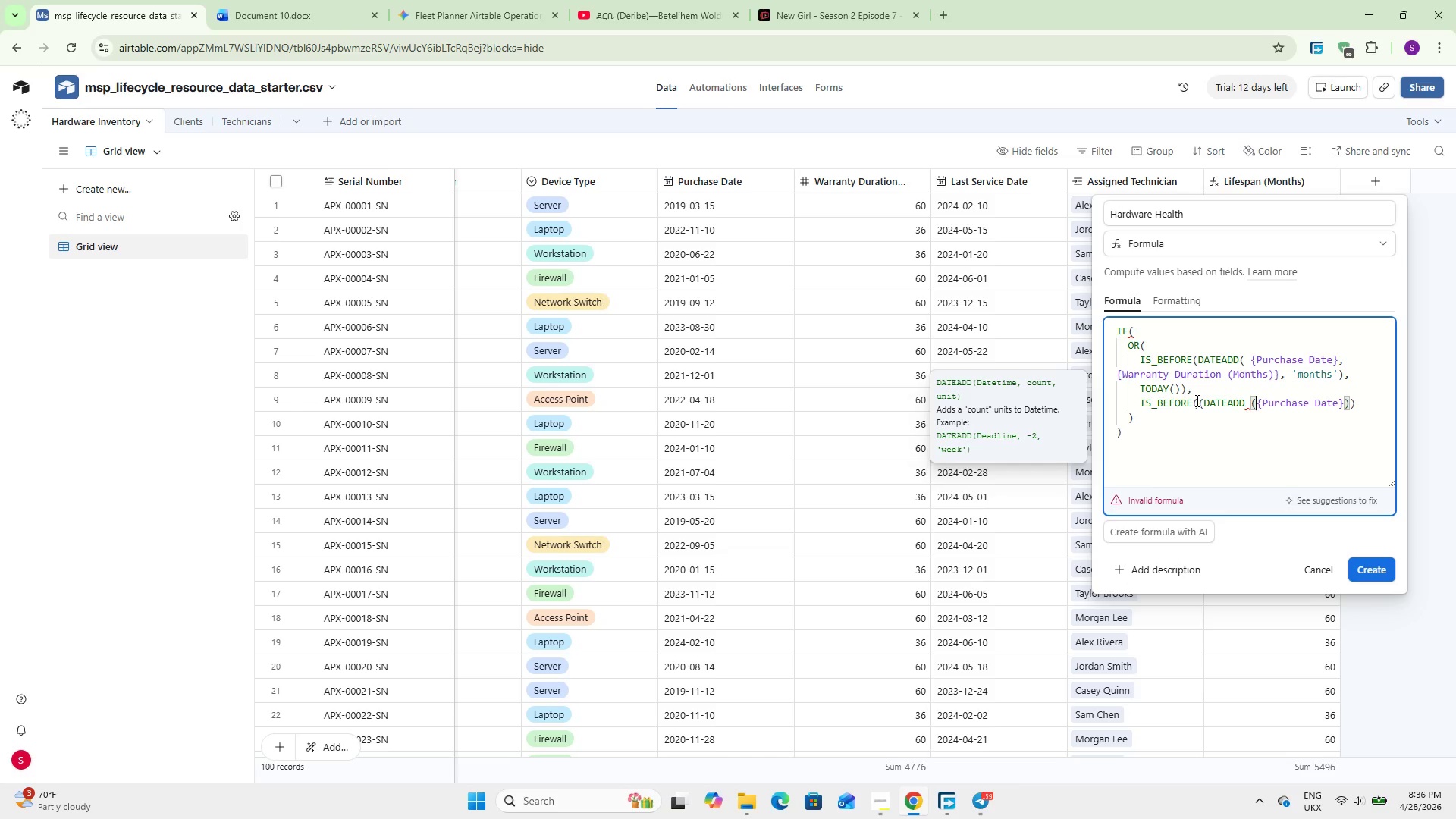 
hold_key(key=ArrowRight, duration=0.84)
 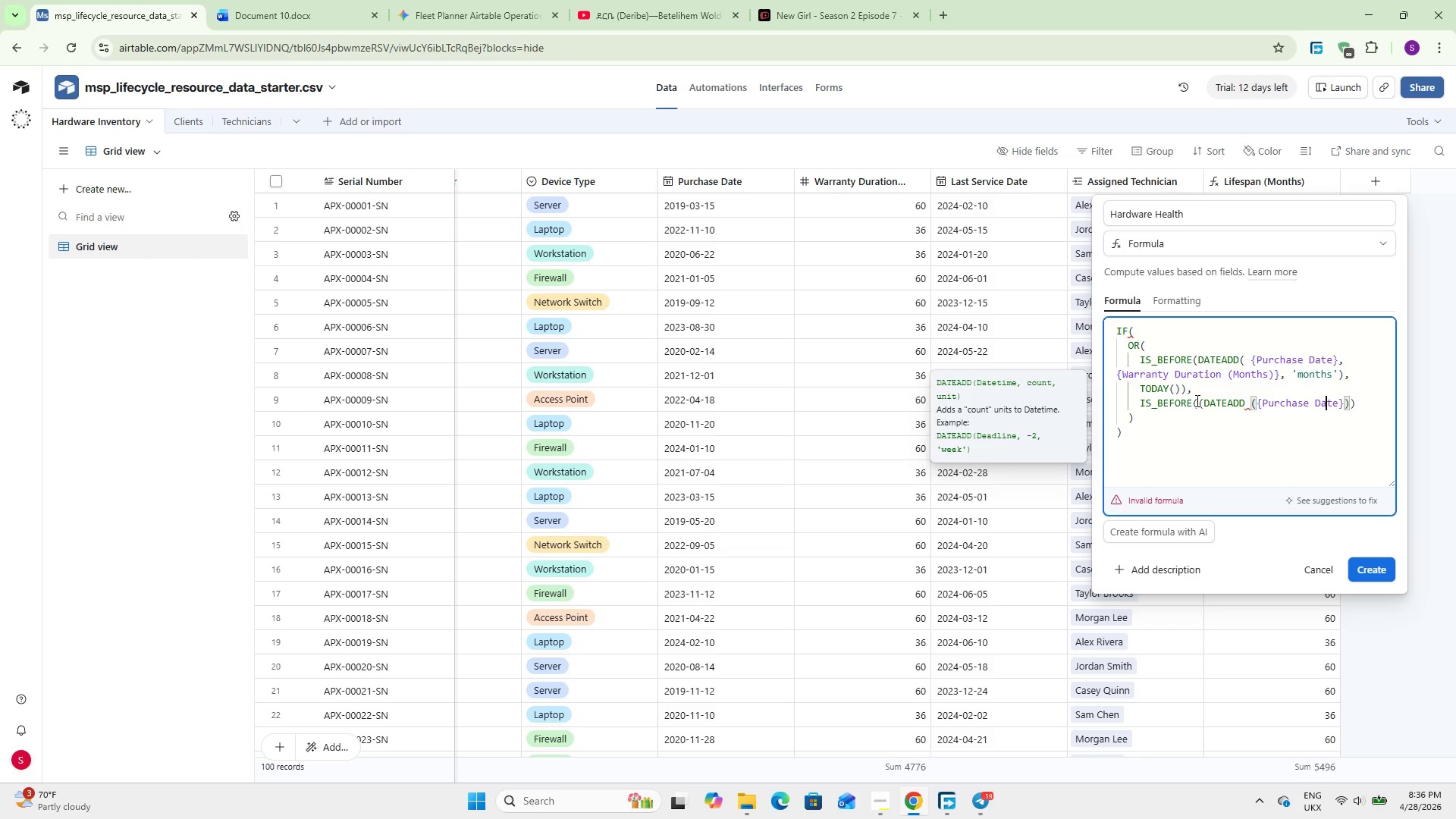 
key(ArrowRight)
 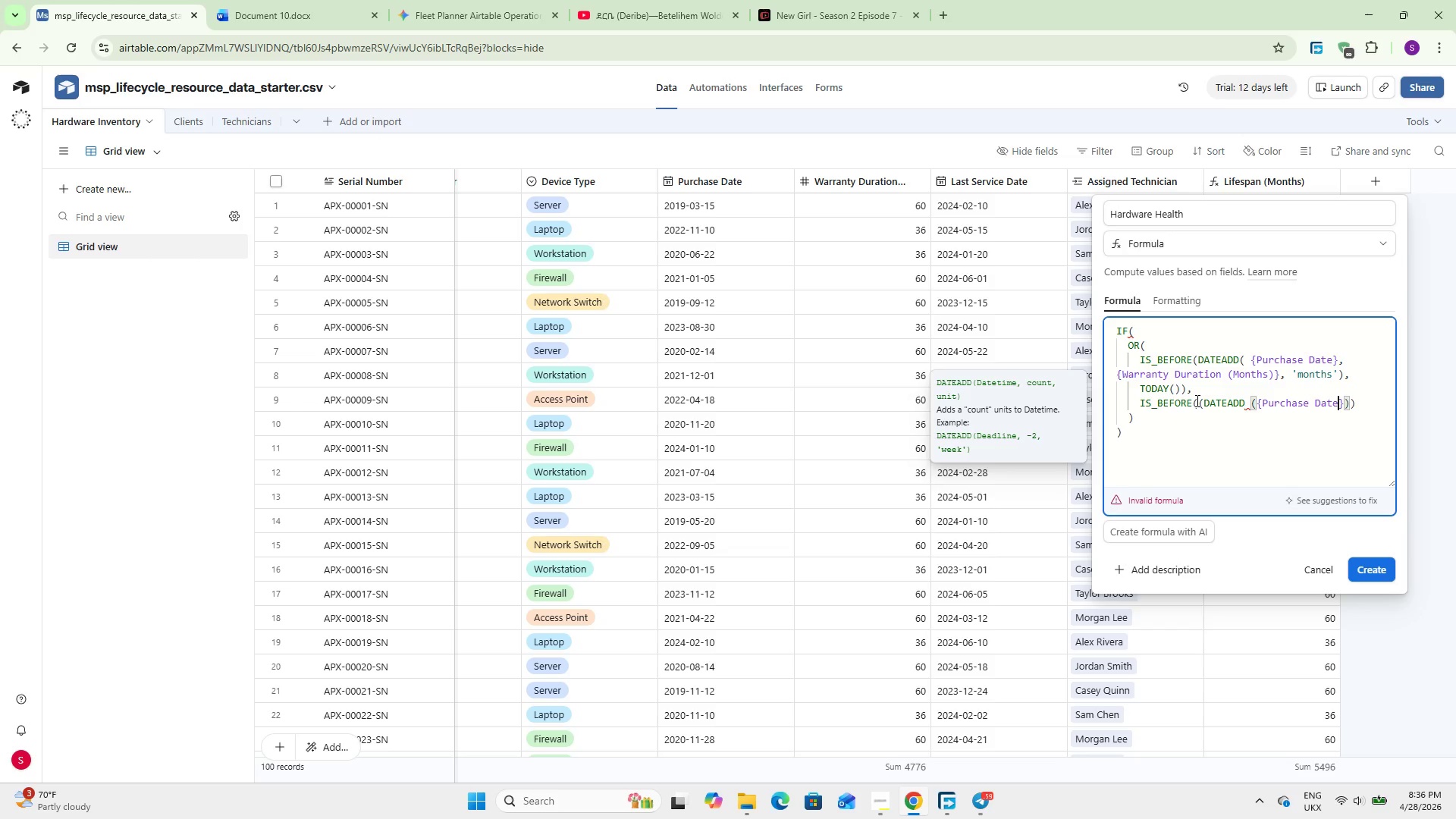 
key(ArrowRight)
 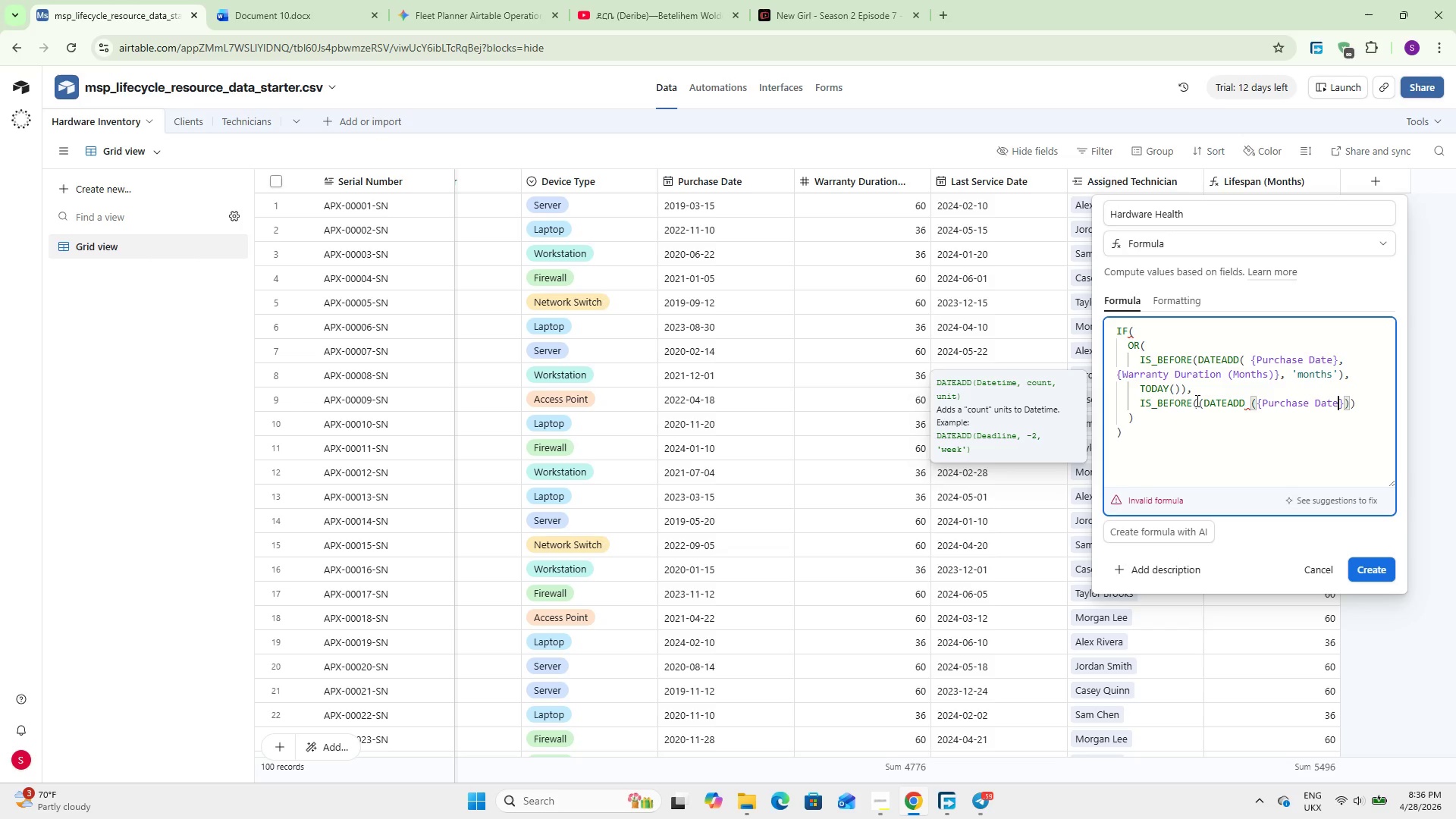 
wait(12.11)
 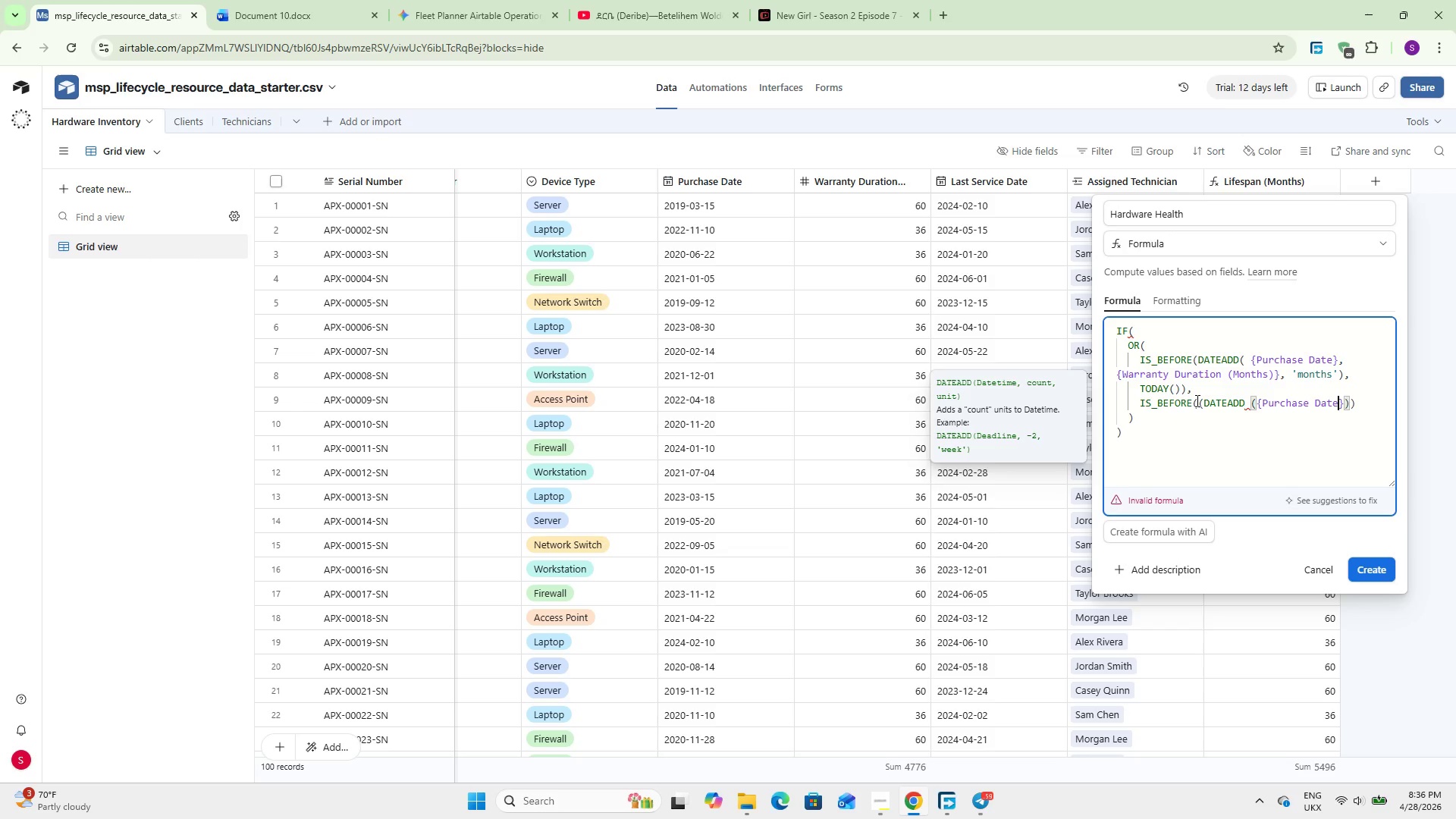 
key(ArrowDown)
 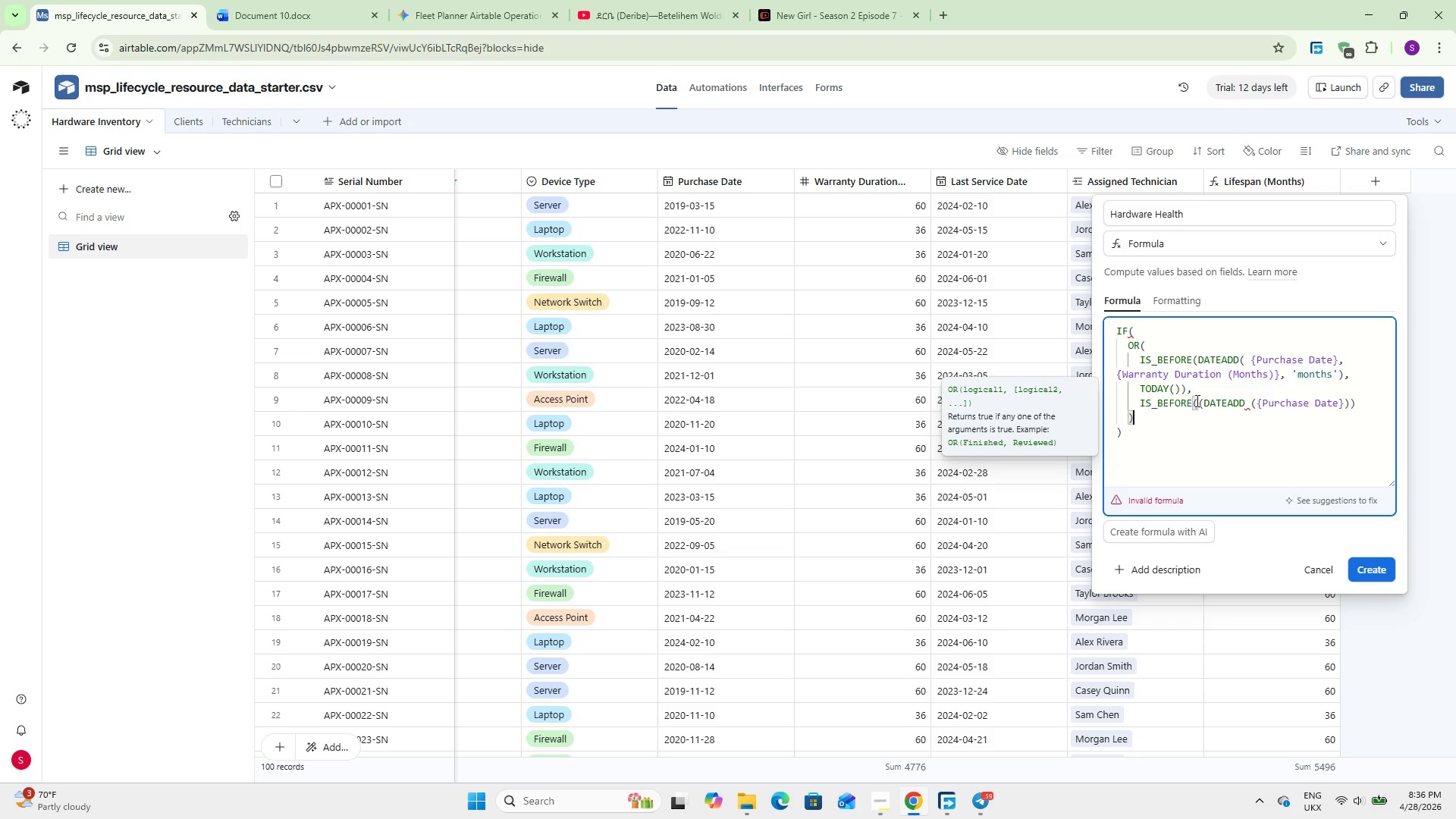 
key(ArrowLeft)
 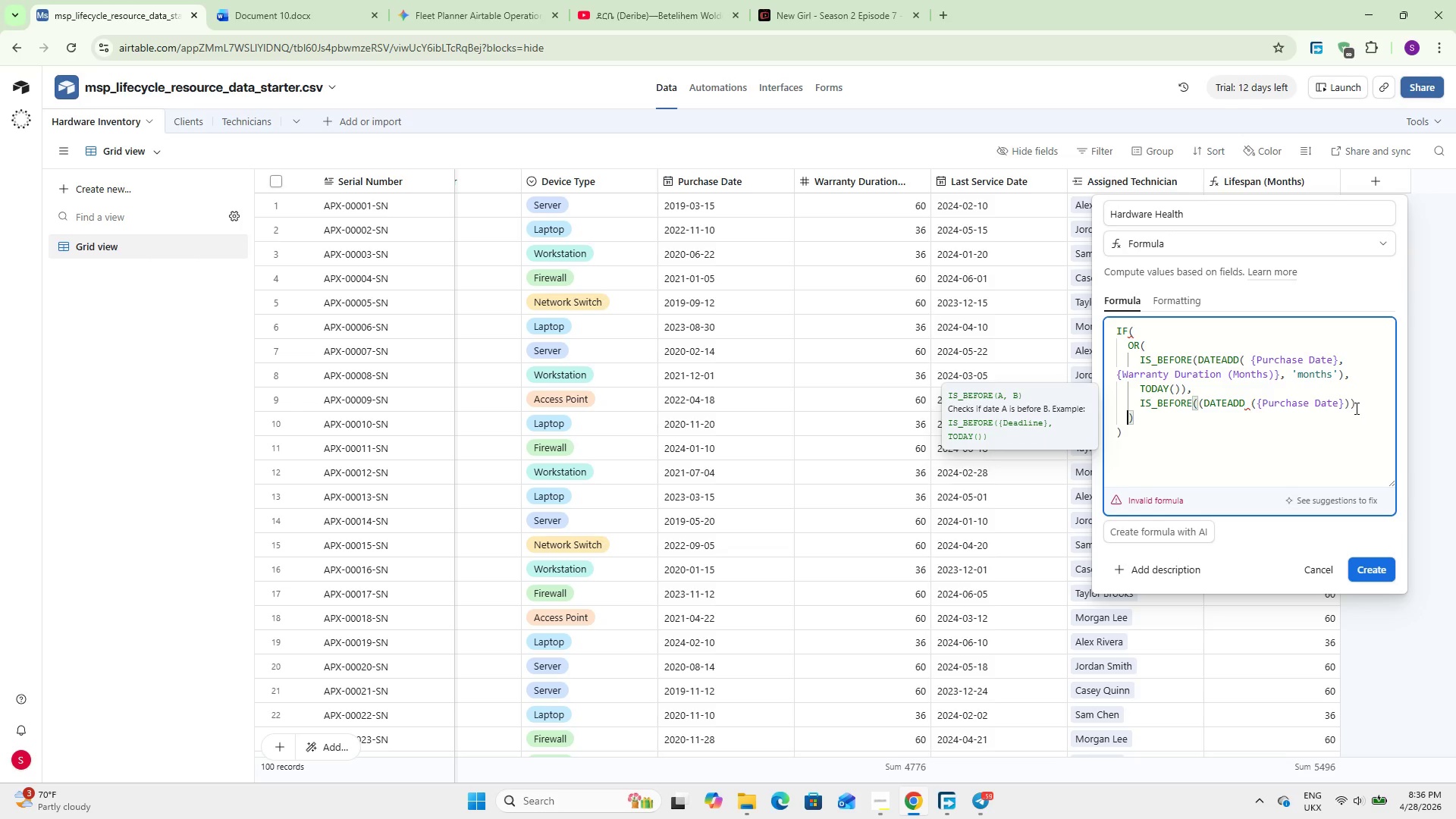 
left_click([1341, 397])